 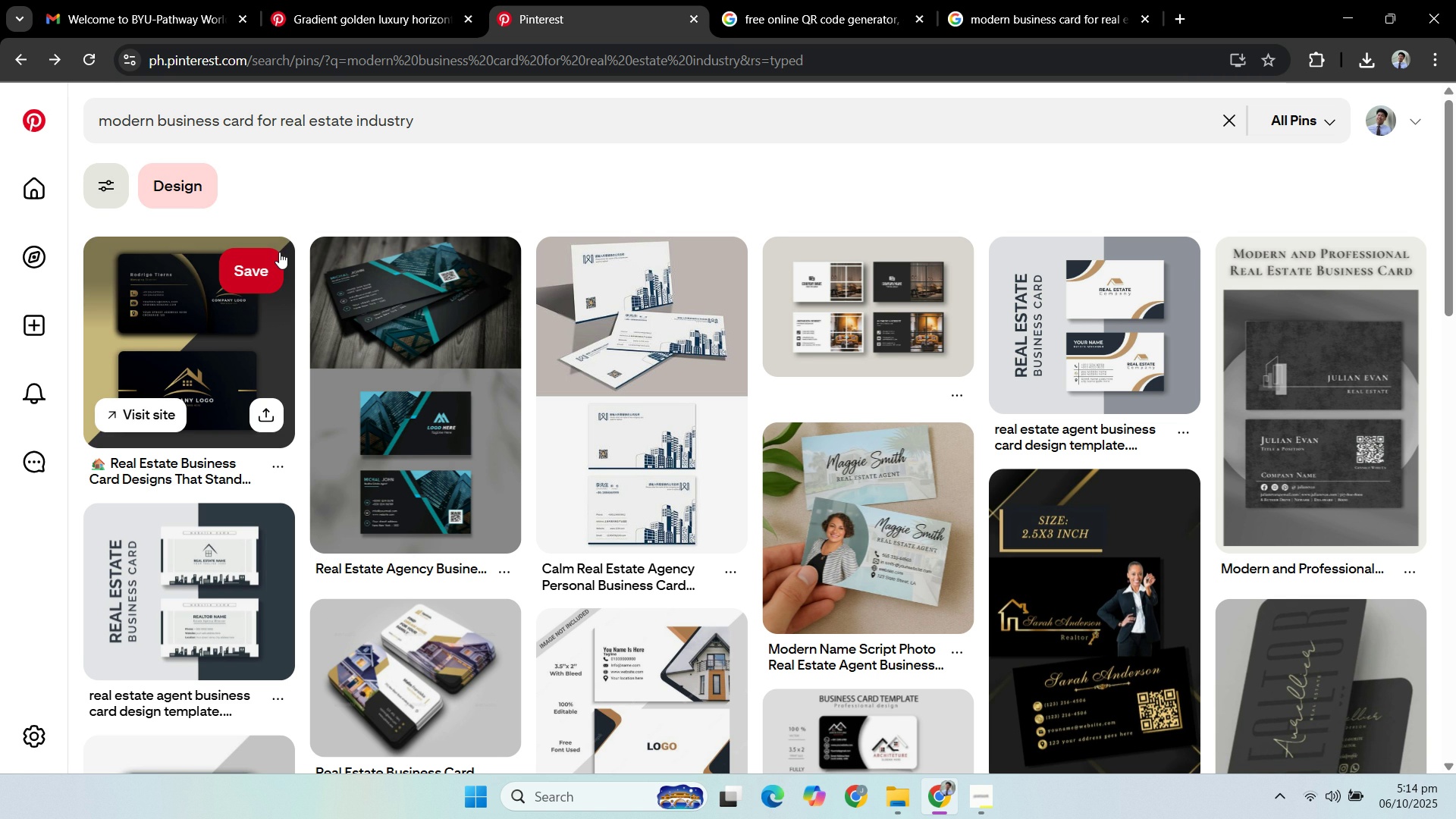 
scroll: coordinate [1090, 544], scroll_direction: down, amount: 2.0
 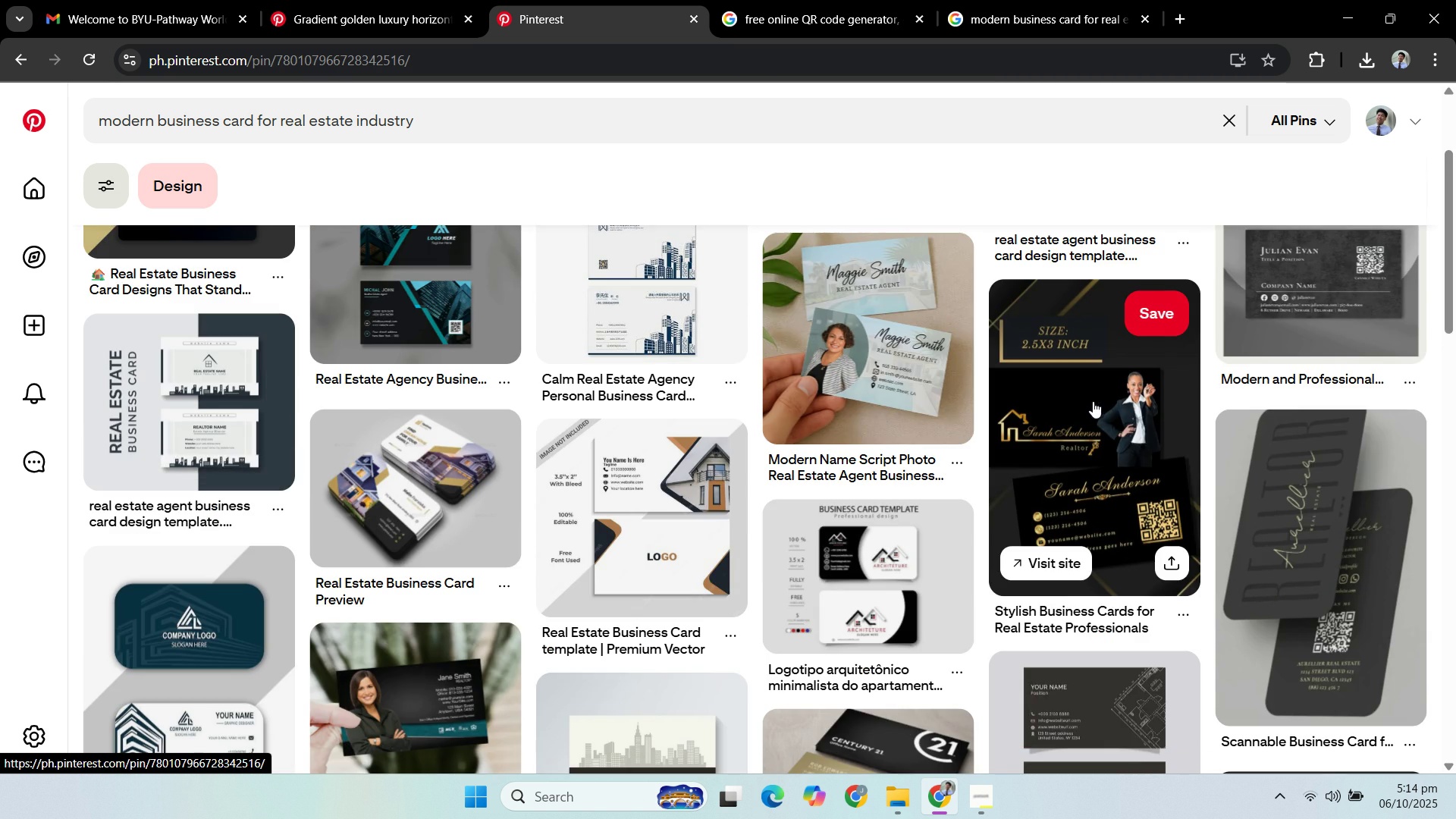 
left_click([1094, 401])
 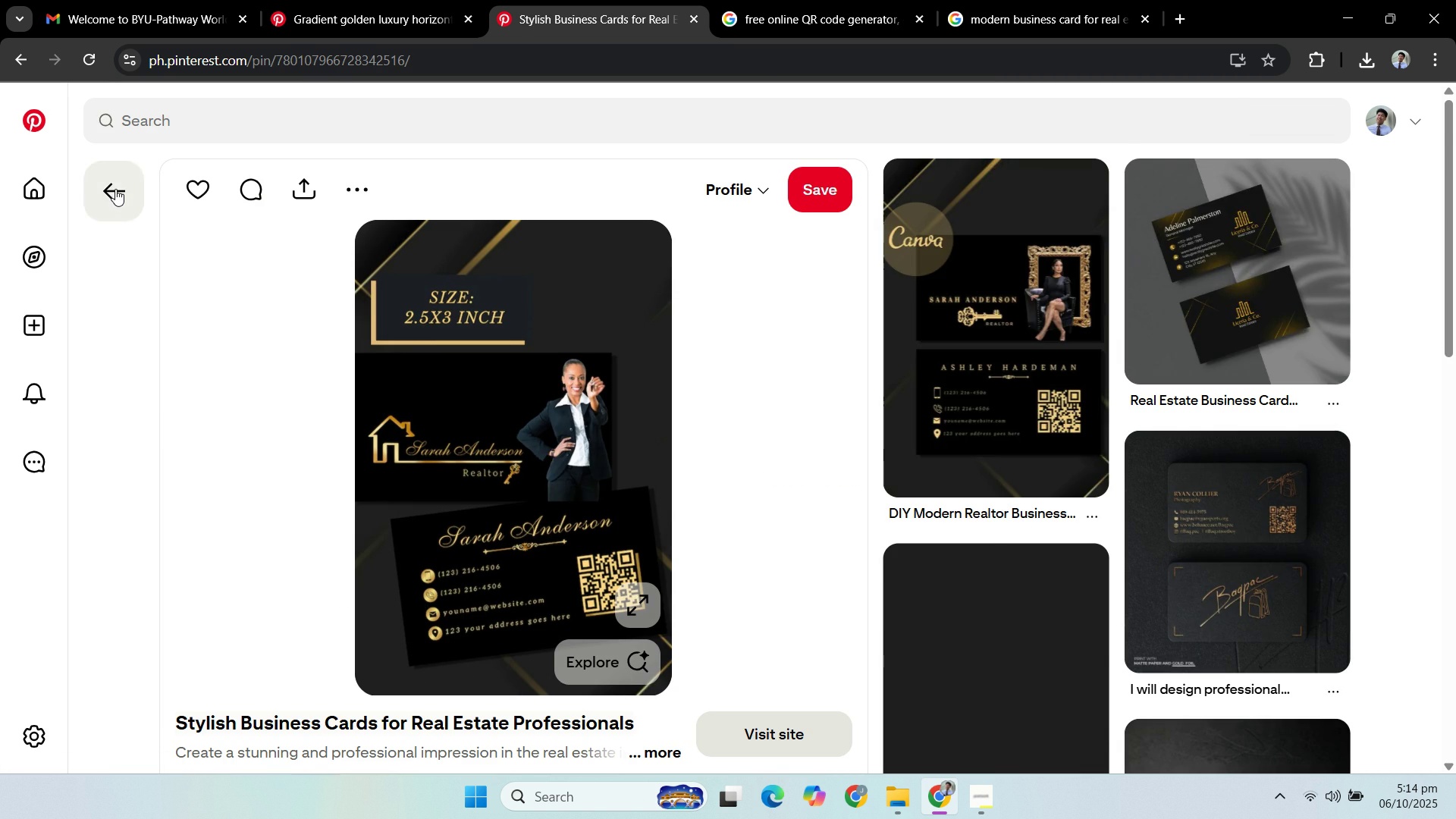 
left_click([115, 189])
 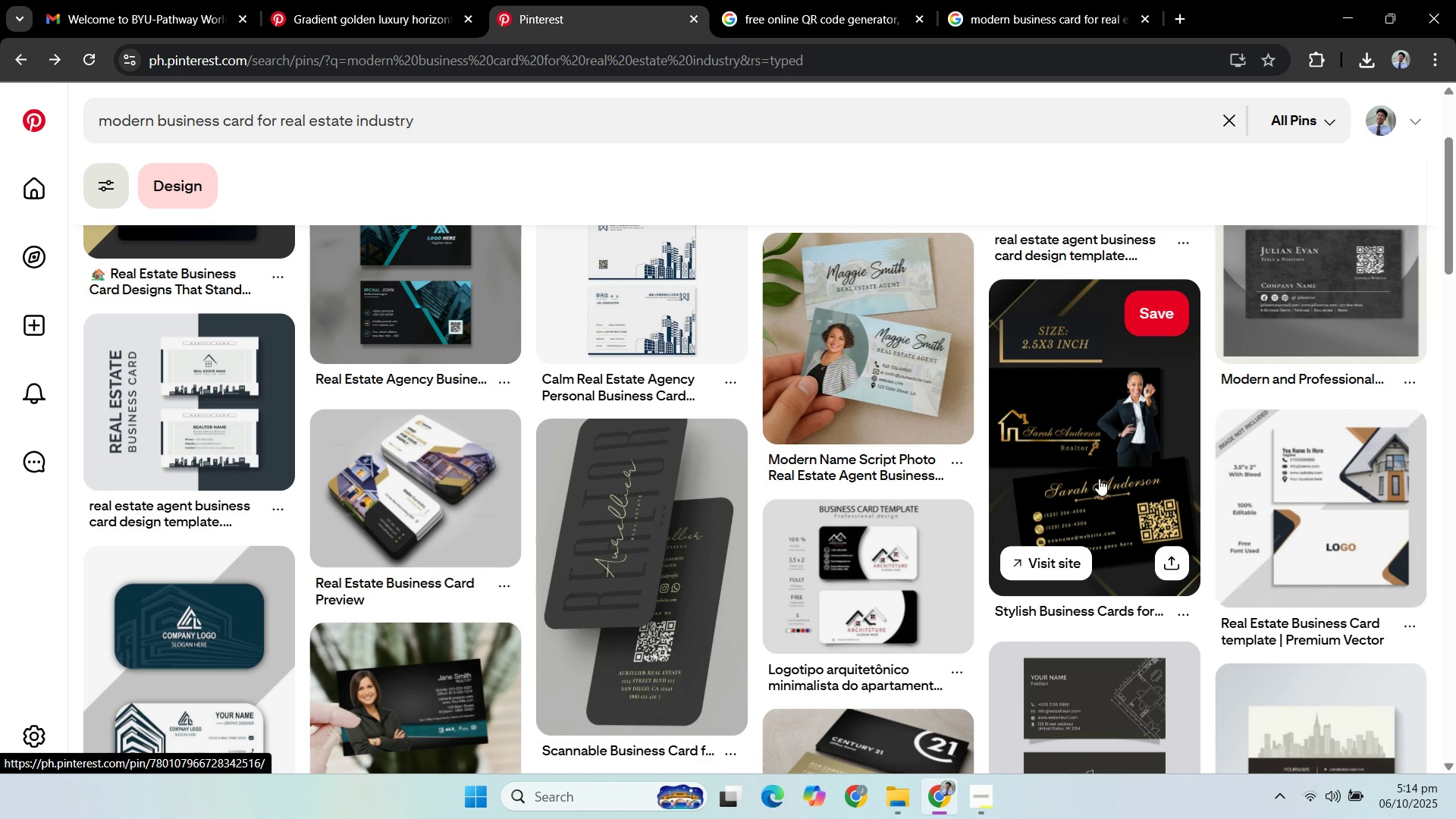 
scroll: coordinate [1033, 487], scroll_direction: down, amount: 3.0
 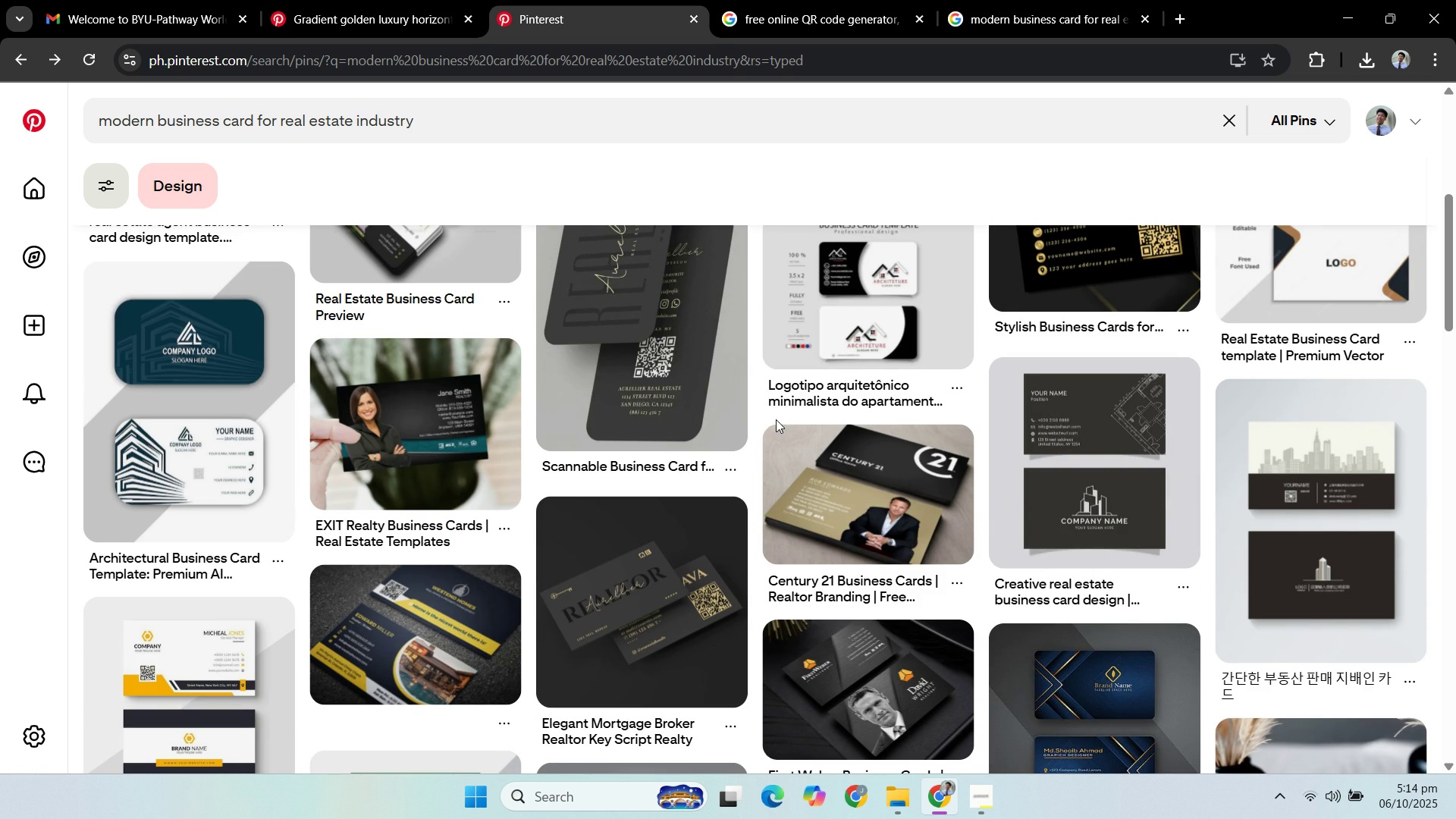 
mouse_move([734, 389])
 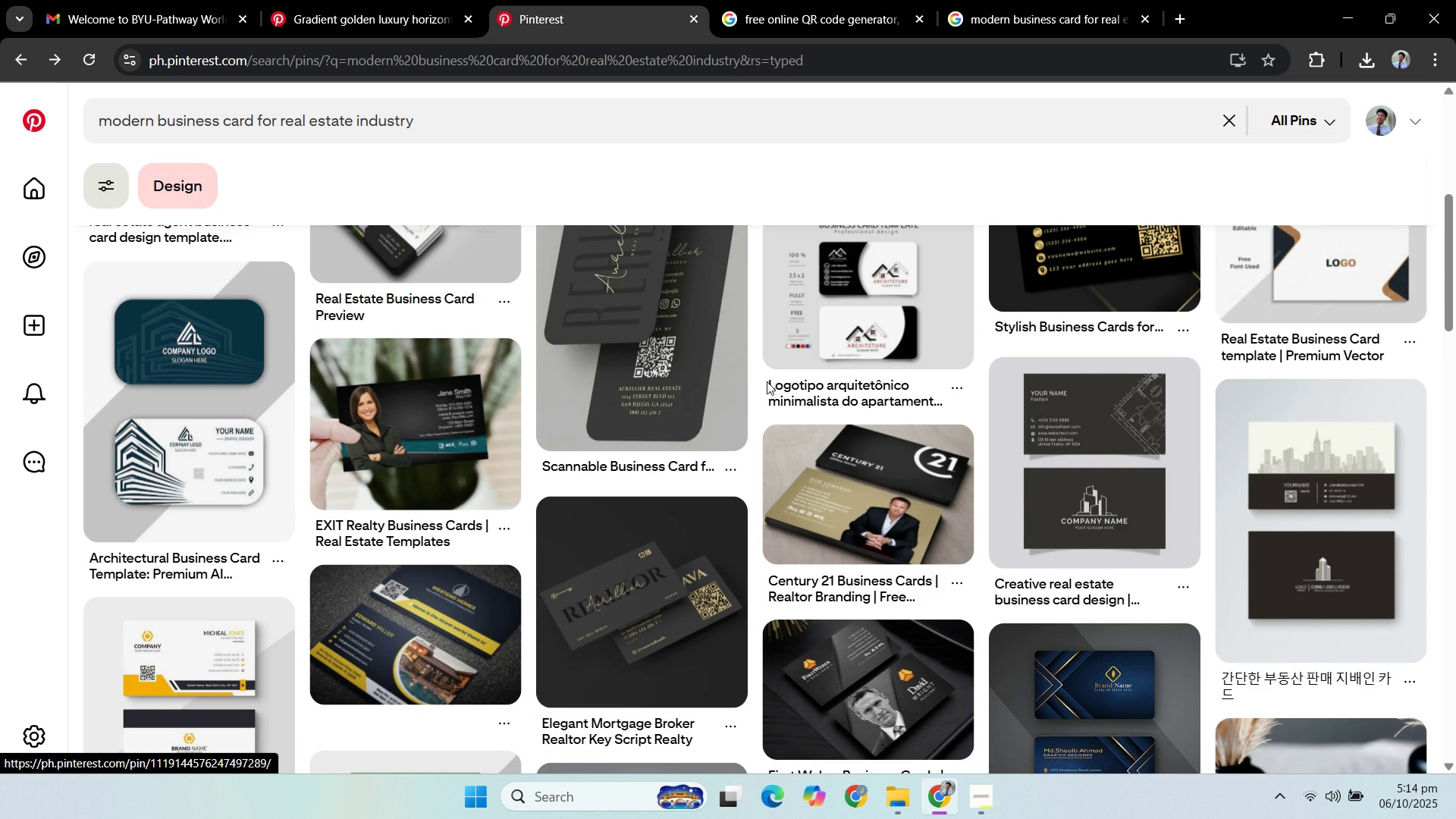 
scroll: coordinate [812, 400], scroll_direction: up, amount: 3.0
 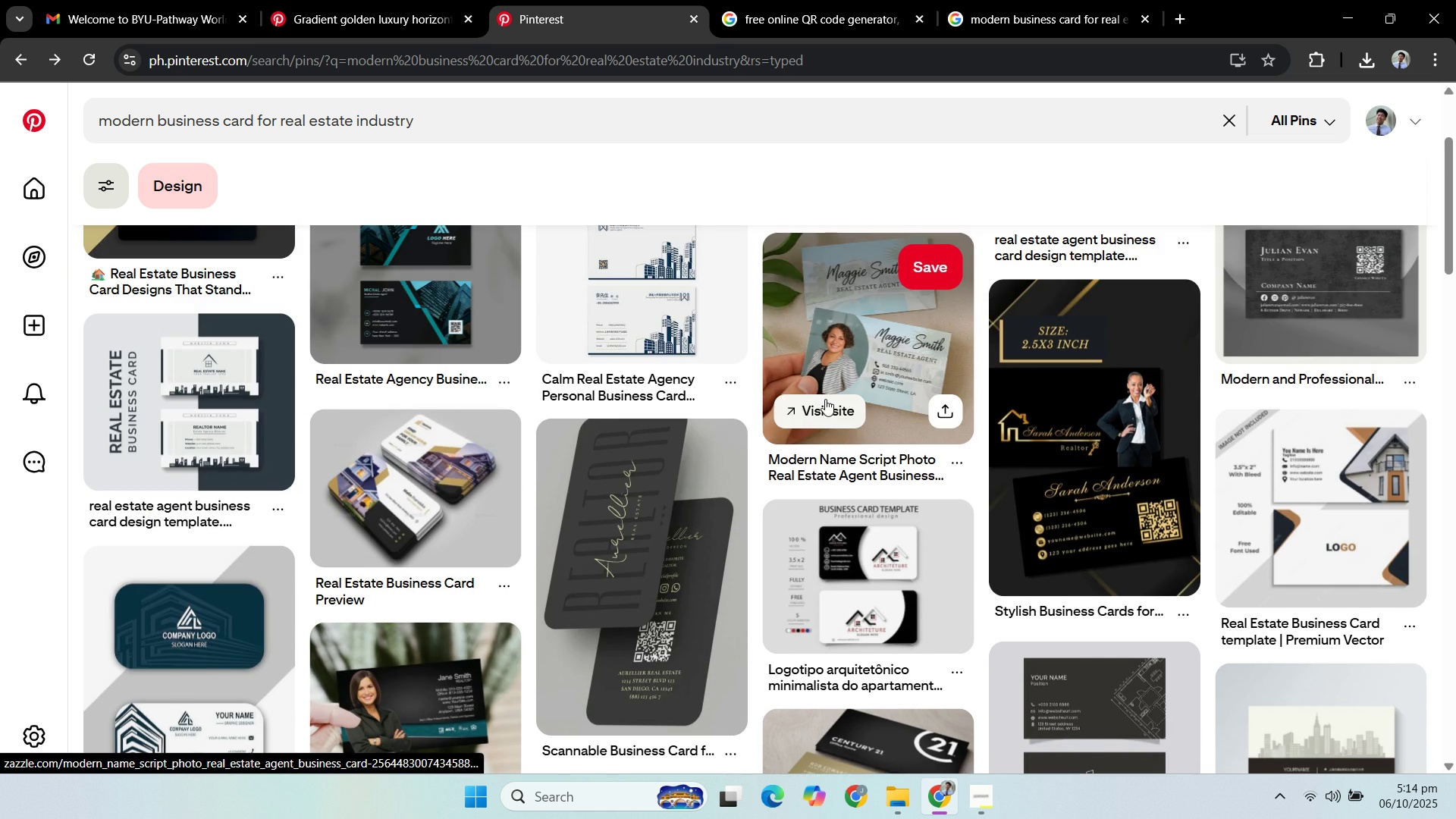 
scroll: coordinate [825, 399], scroll_direction: down, amount: 2.0
 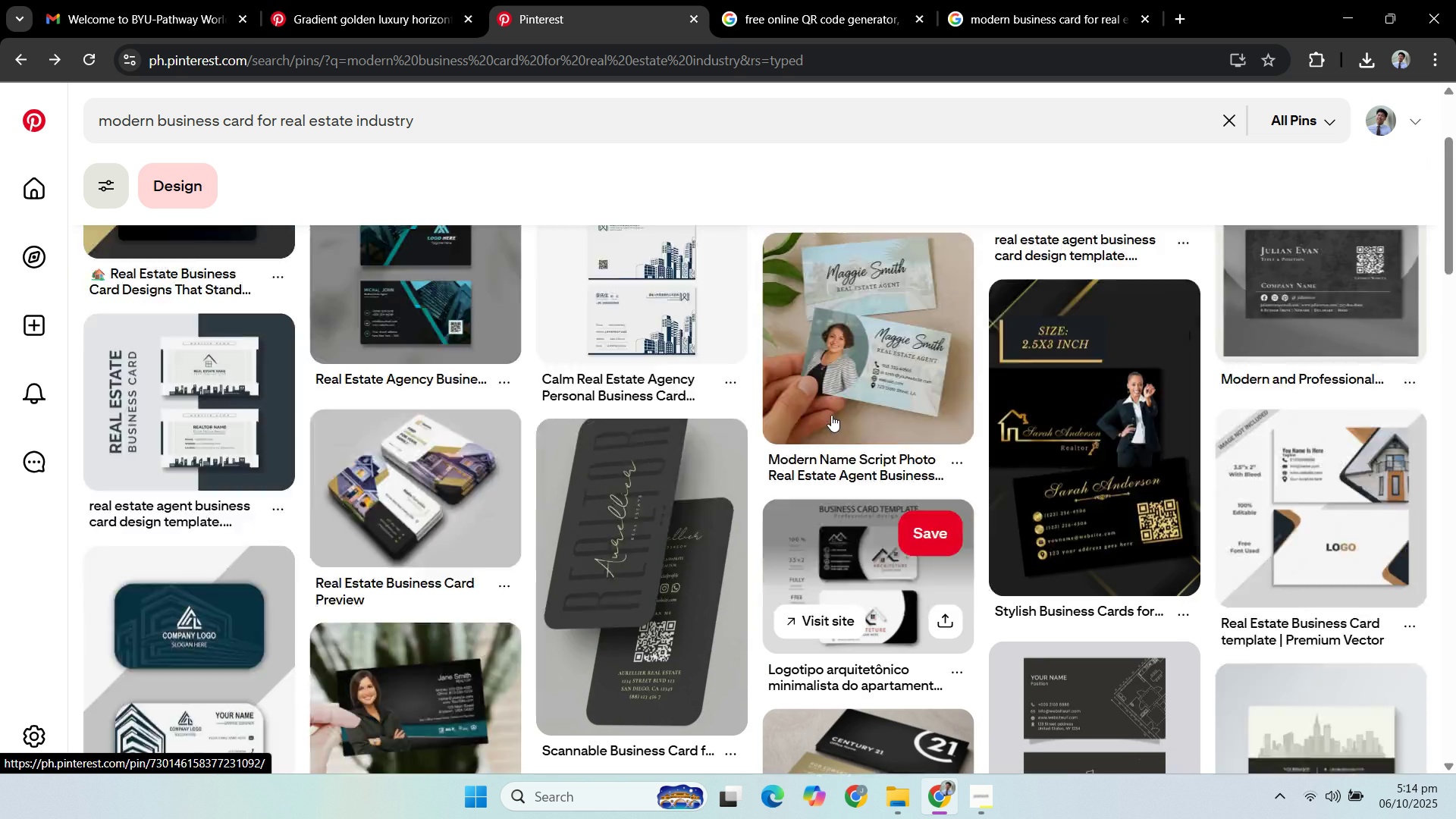 
scroll: coordinate [819, 423], scroll_direction: up, amount: 5.0
 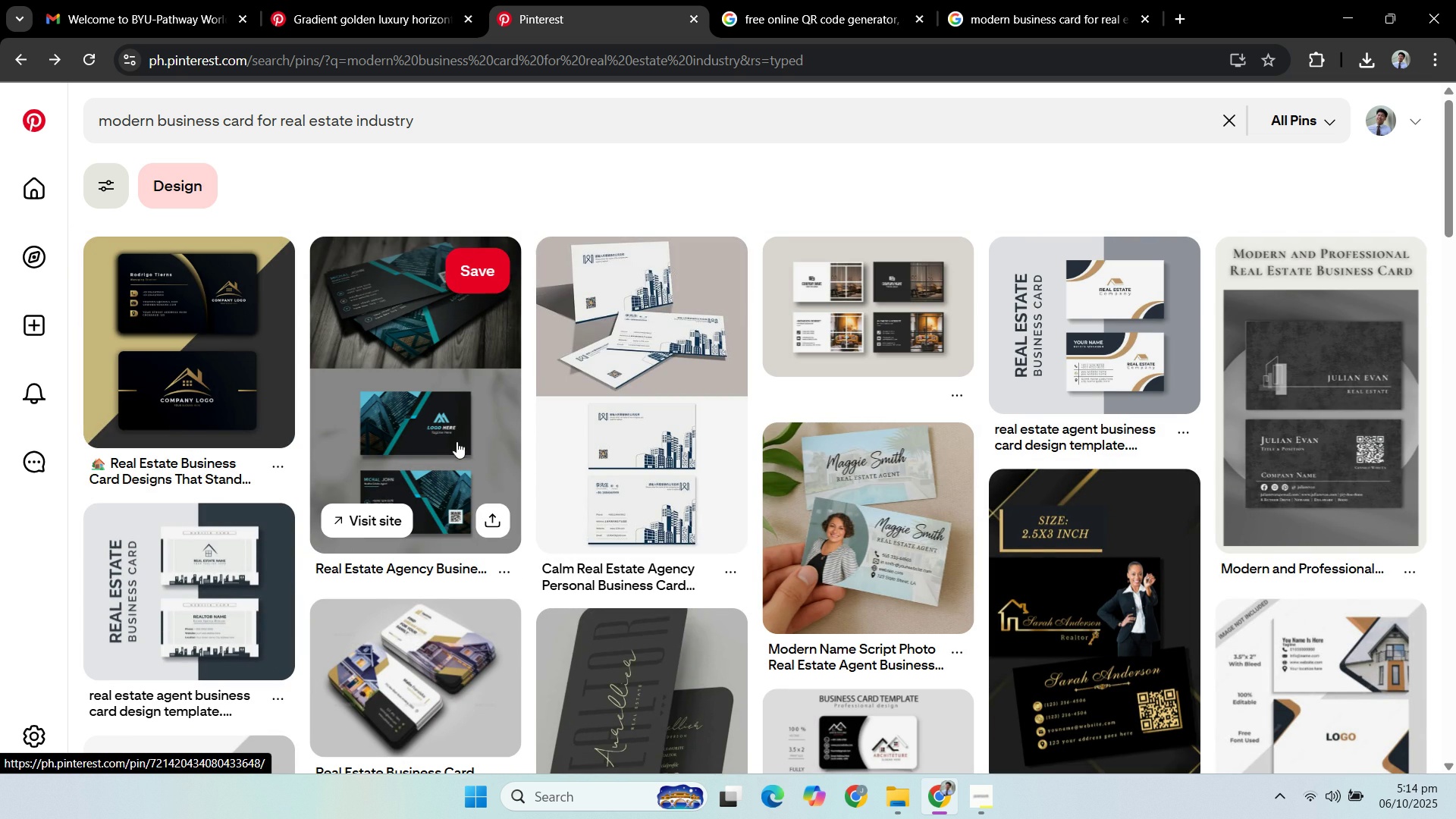 
left_click([444, 420])
 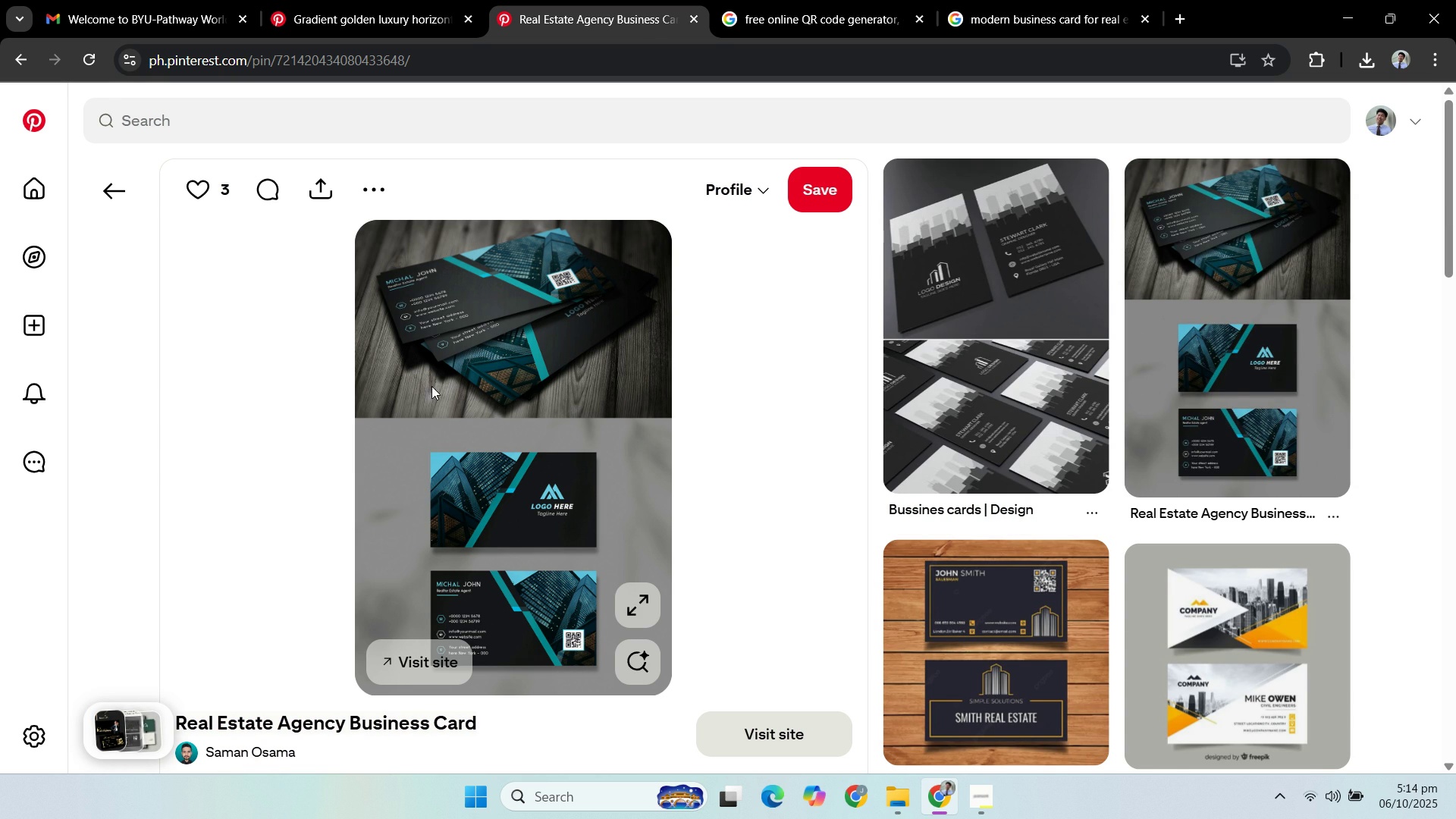 
wait(7.57)
 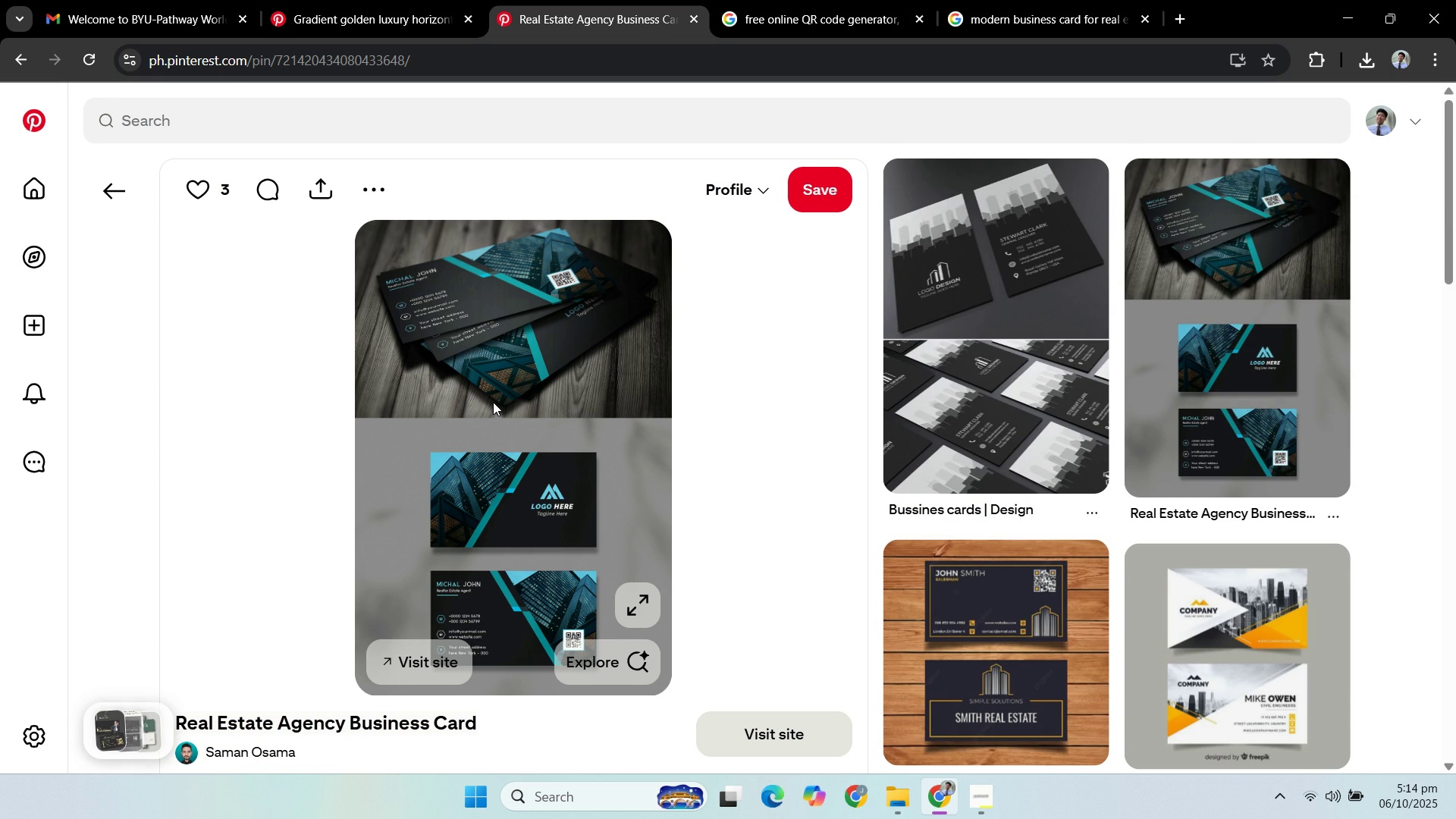 
scroll: coordinate [210, 246], scroll_direction: down, amount: 6.0
 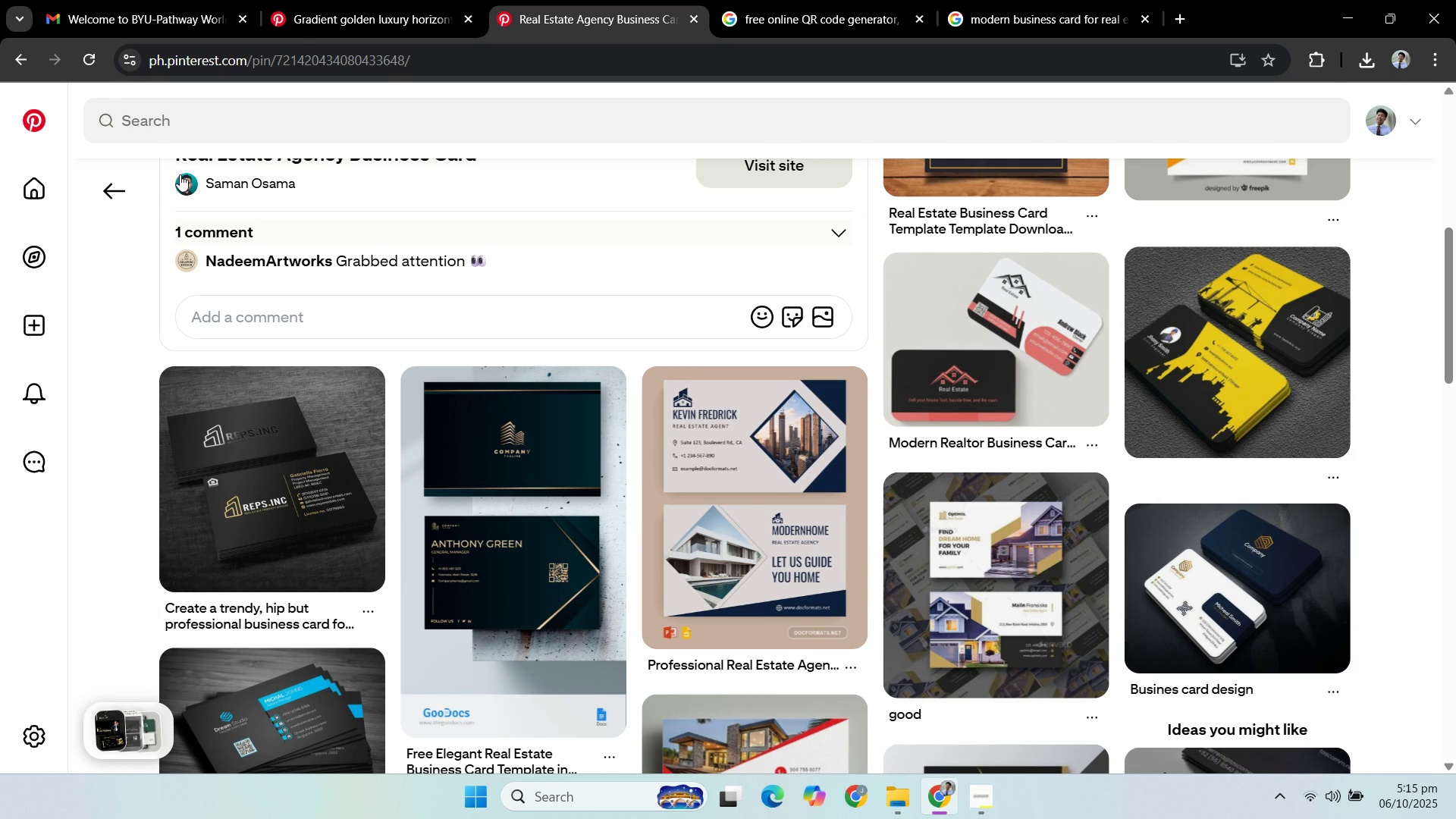 
left_click([132, 187])
 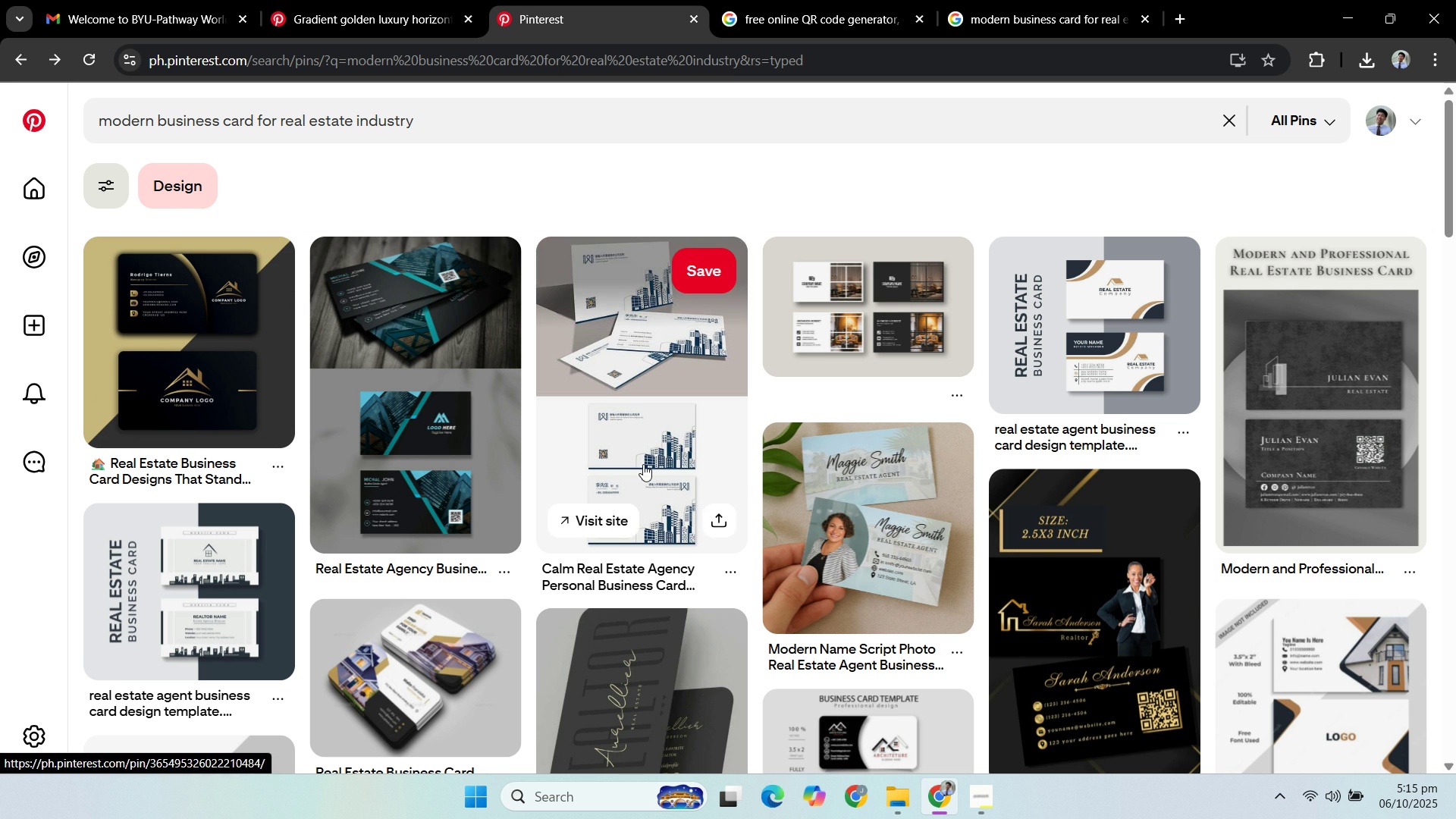 
mouse_move([745, 404])
 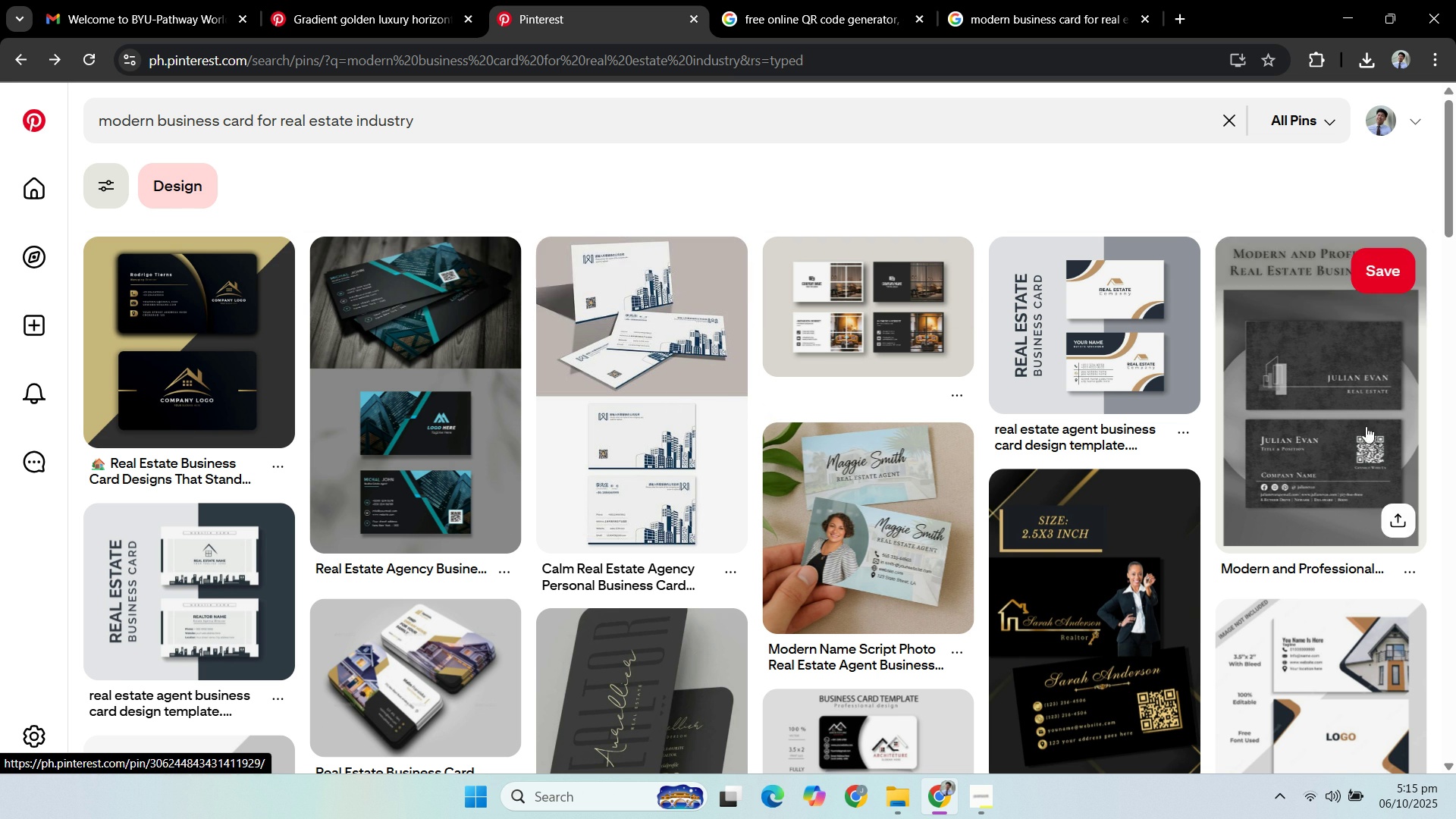 
left_click([1318, 402])
 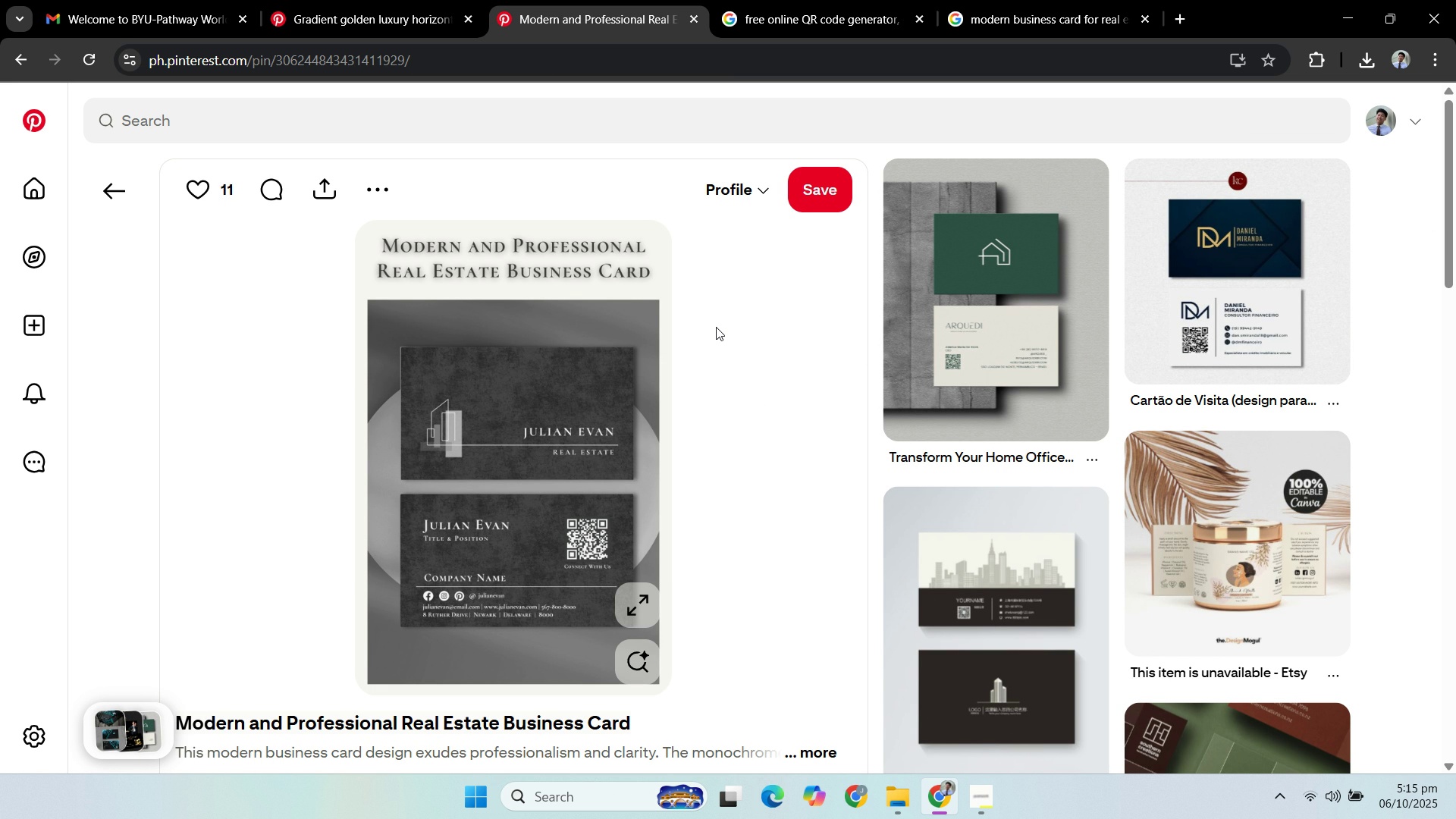 
wait(16.85)
 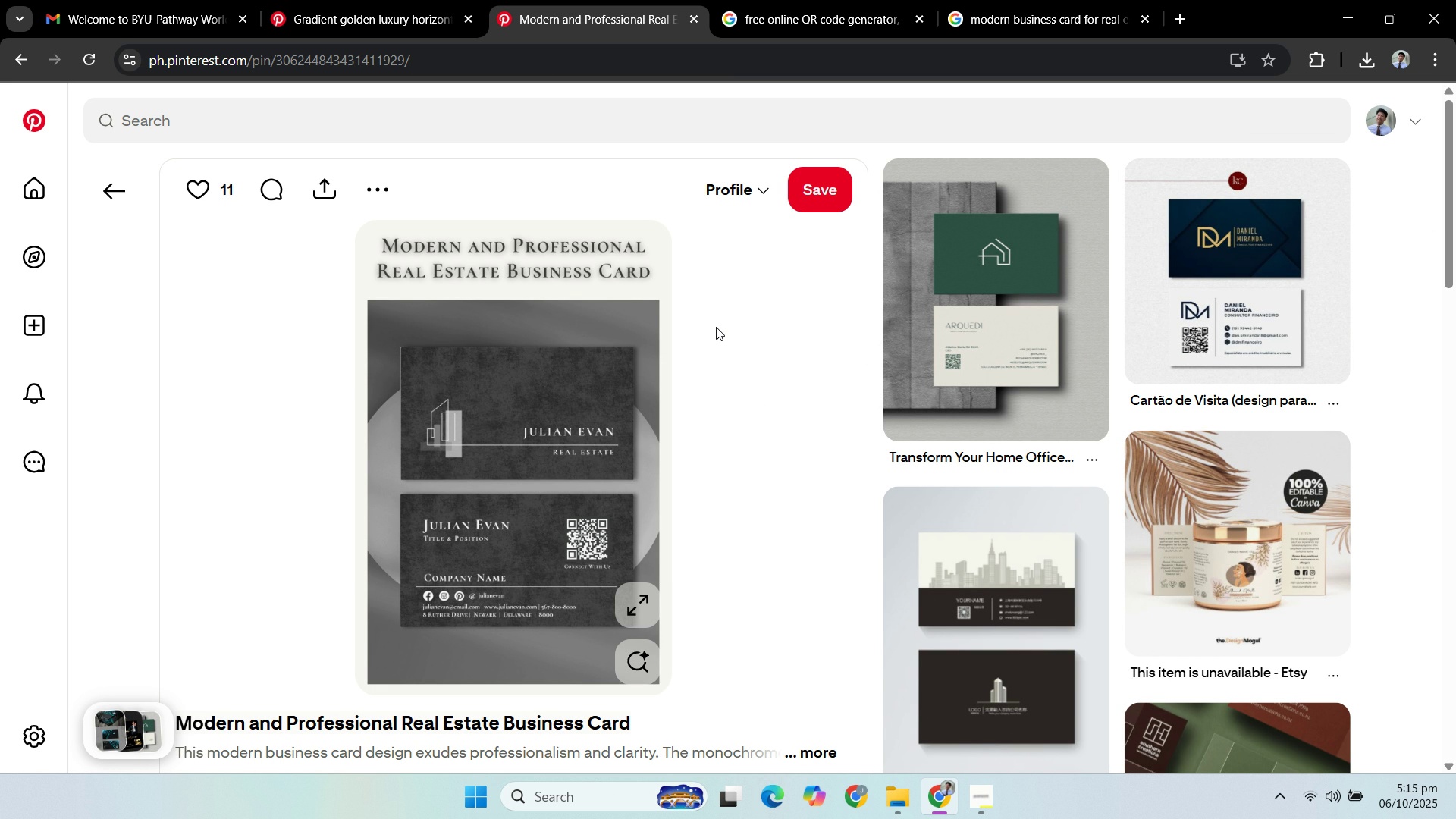 
scroll: coordinate [815, 341], scroll_direction: down, amount: 3.0
 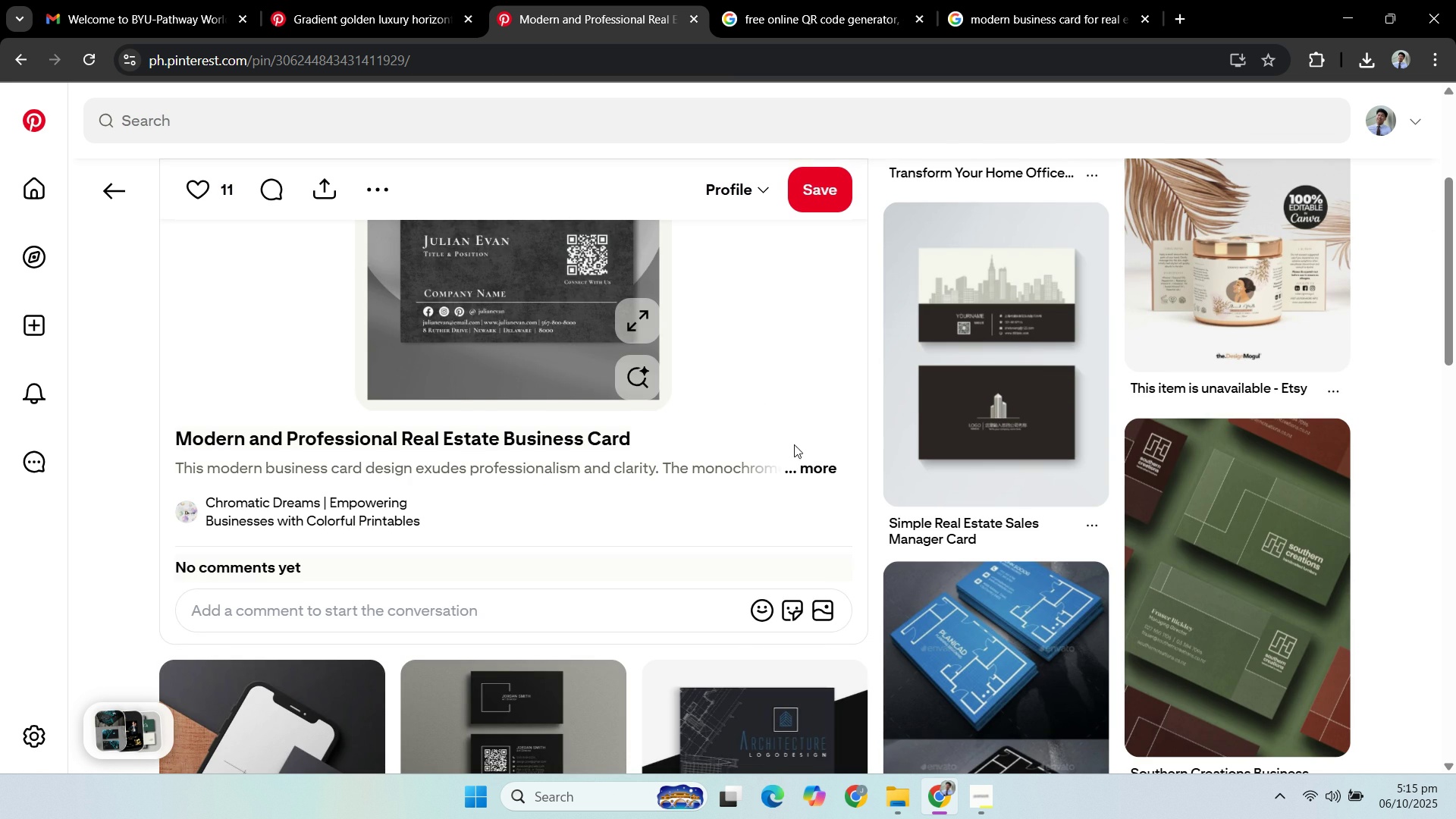 
left_click([805, 461])
 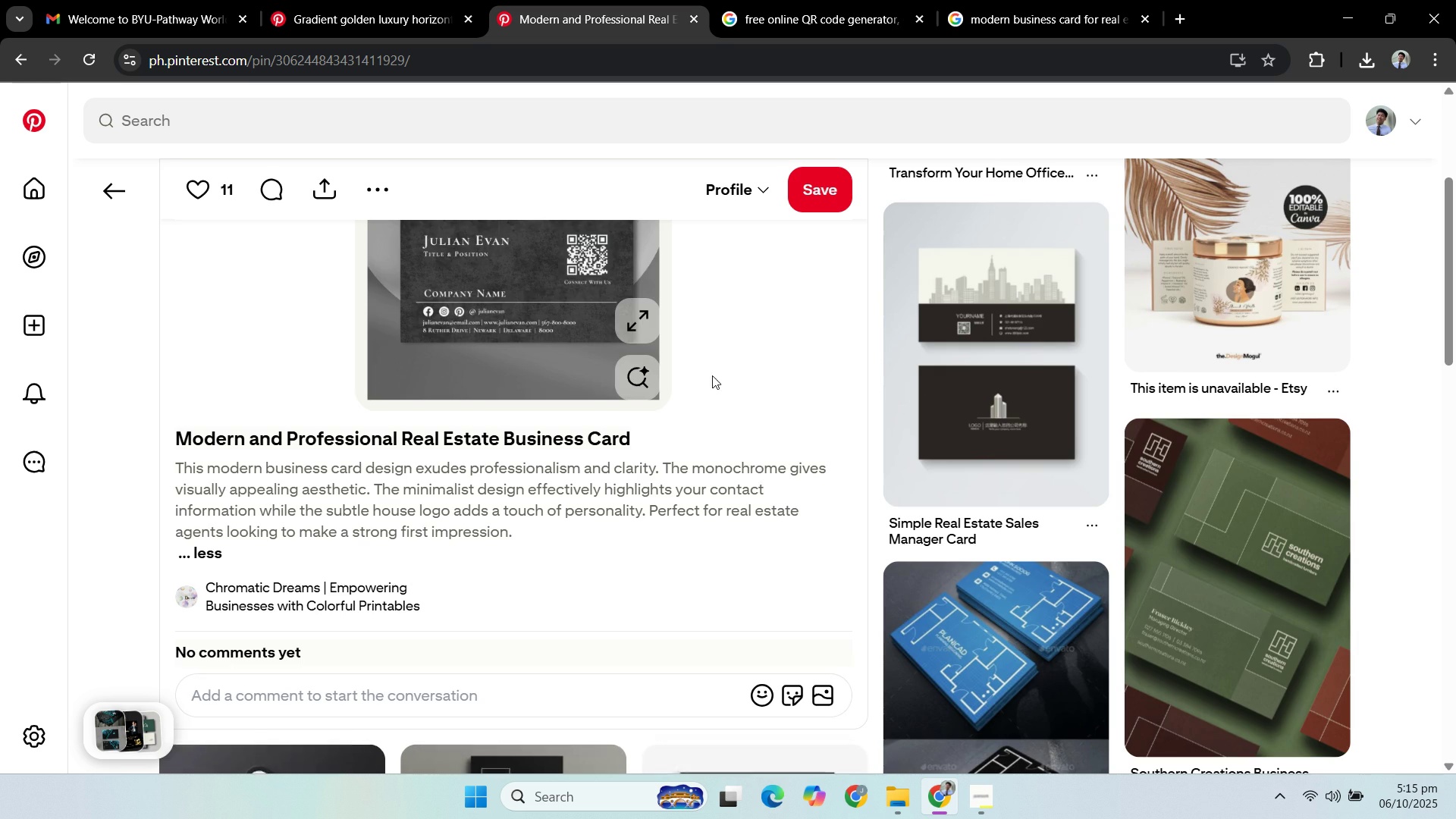 
scroll: coordinate [736, 398], scroll_direction: up, amount: 4.0
 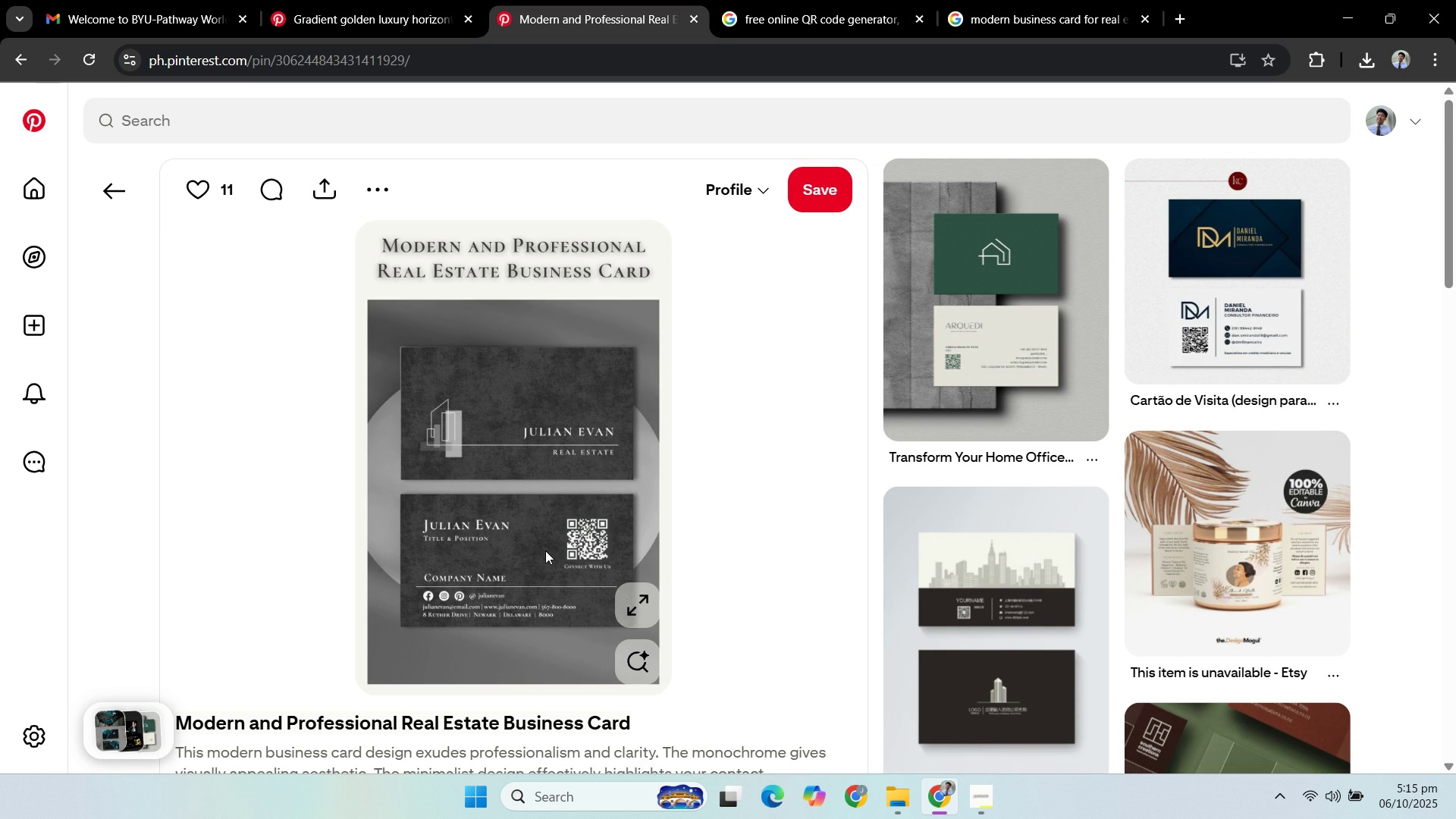 
left_click([545, 552])
 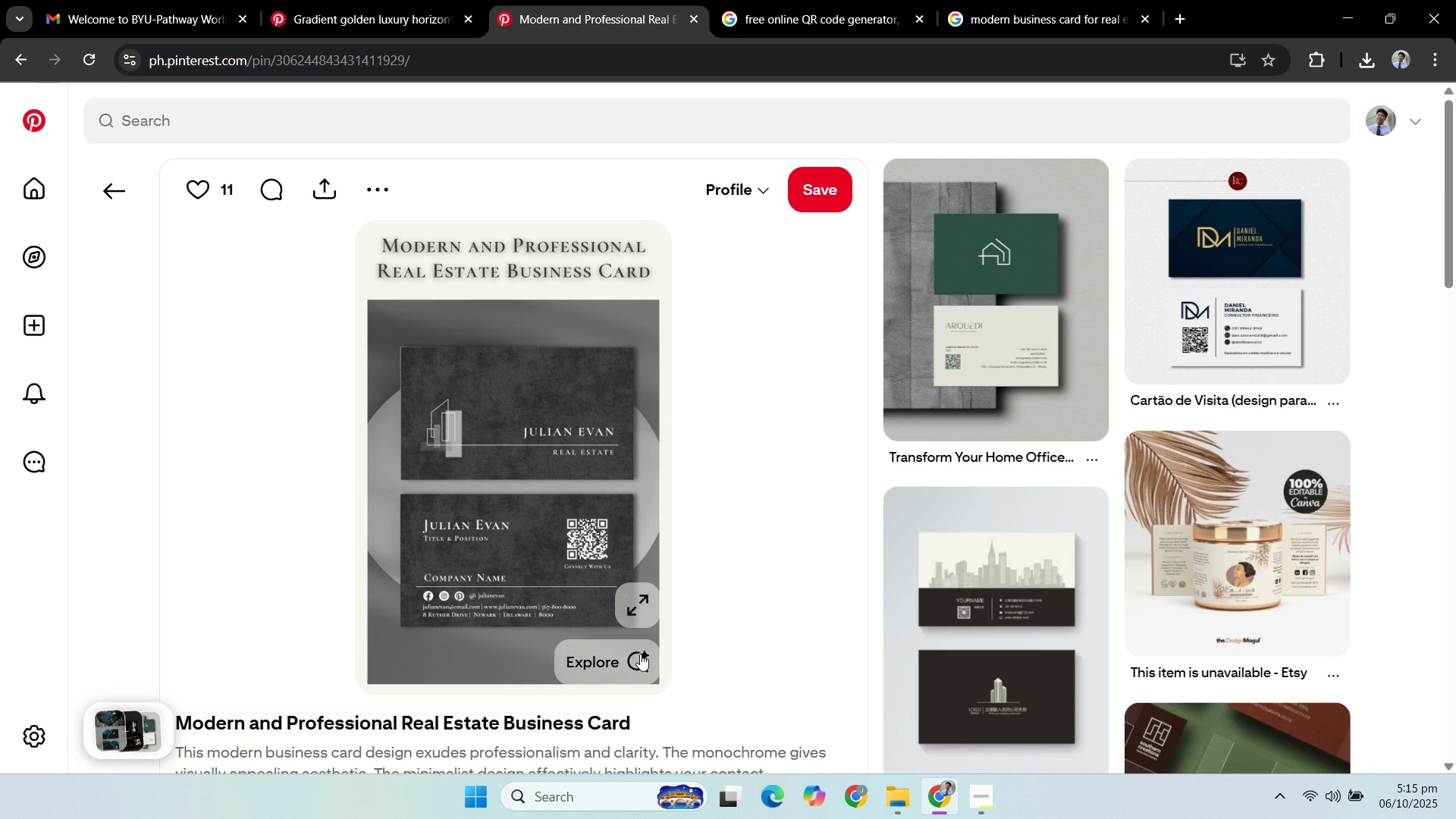 
scroll: coordinate [728, 532], scroll_direction: down, amount: 6.0
 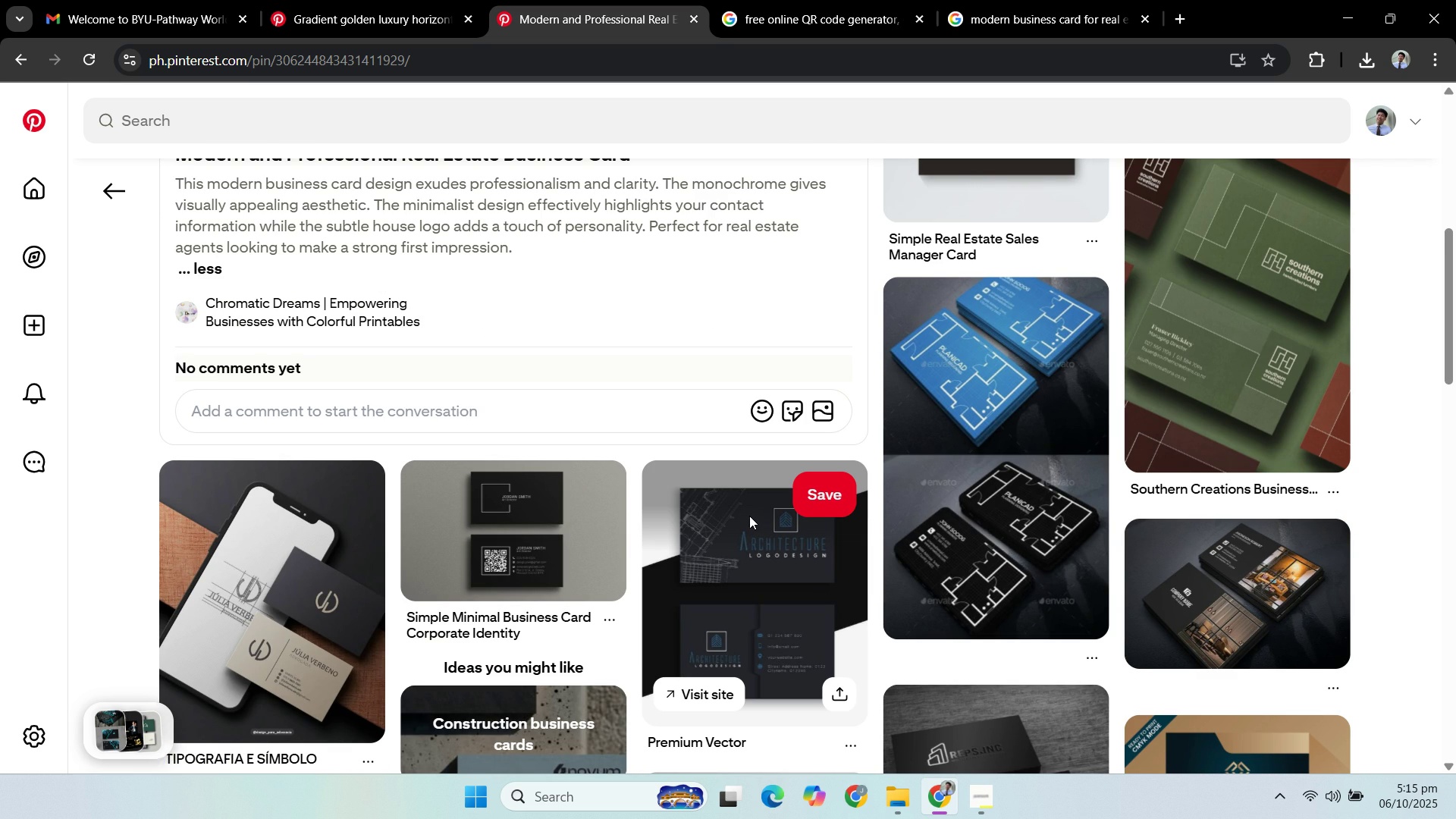 
scroll: coordinate [743, 547], scroll_direction: up, amount: 6.0
 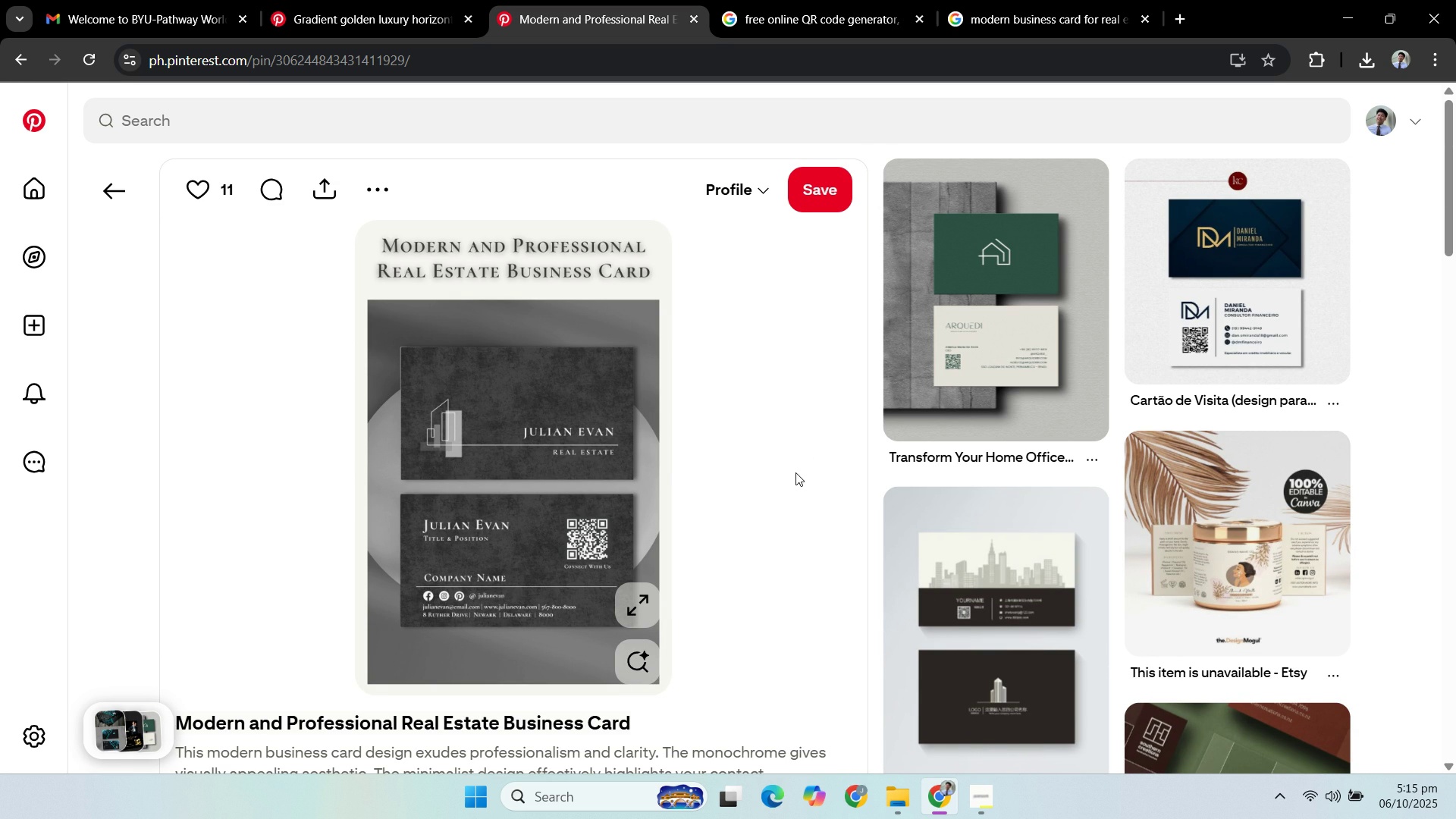 
wait(8.75)
 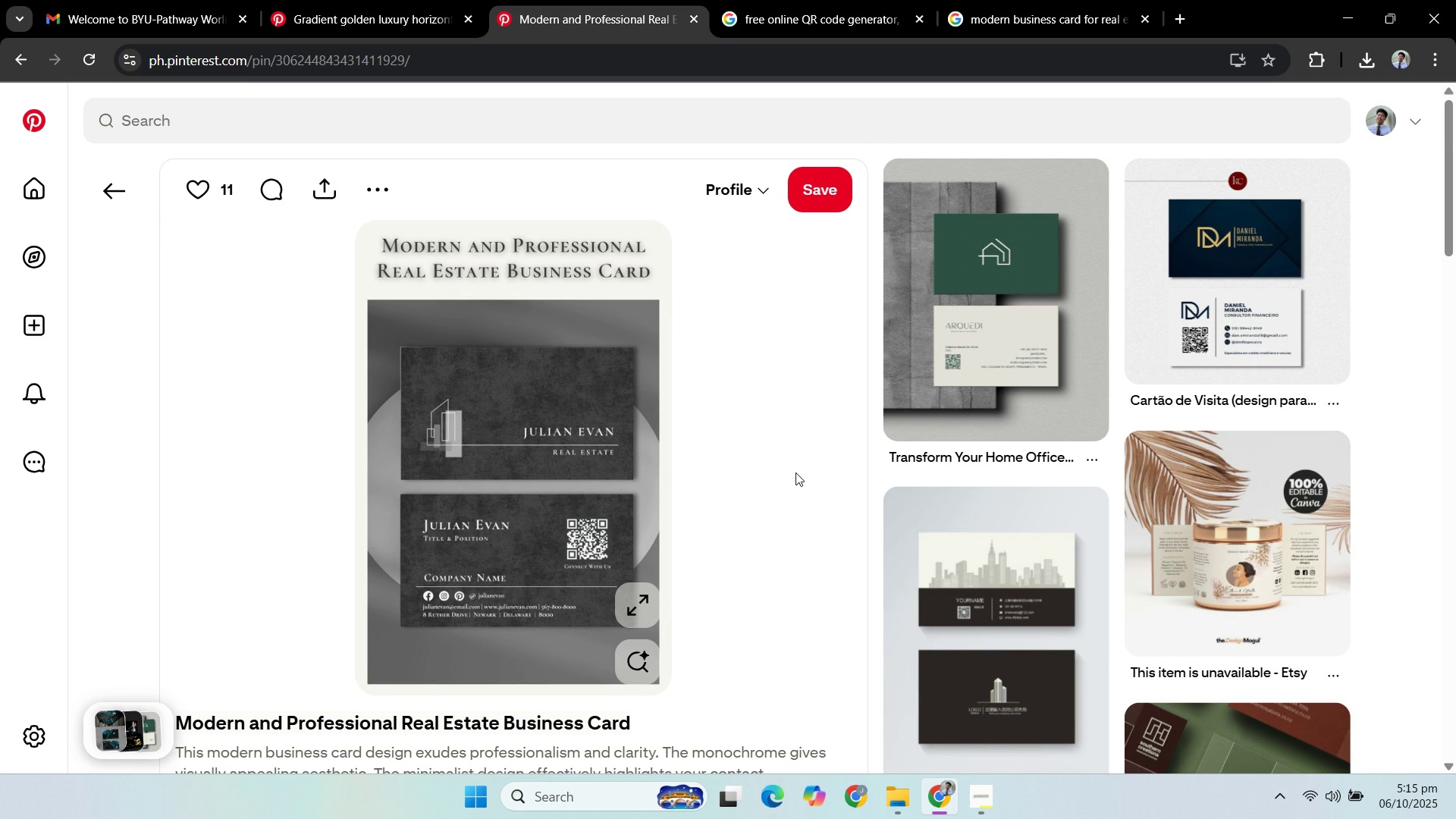 
left_click([1191, 258])
 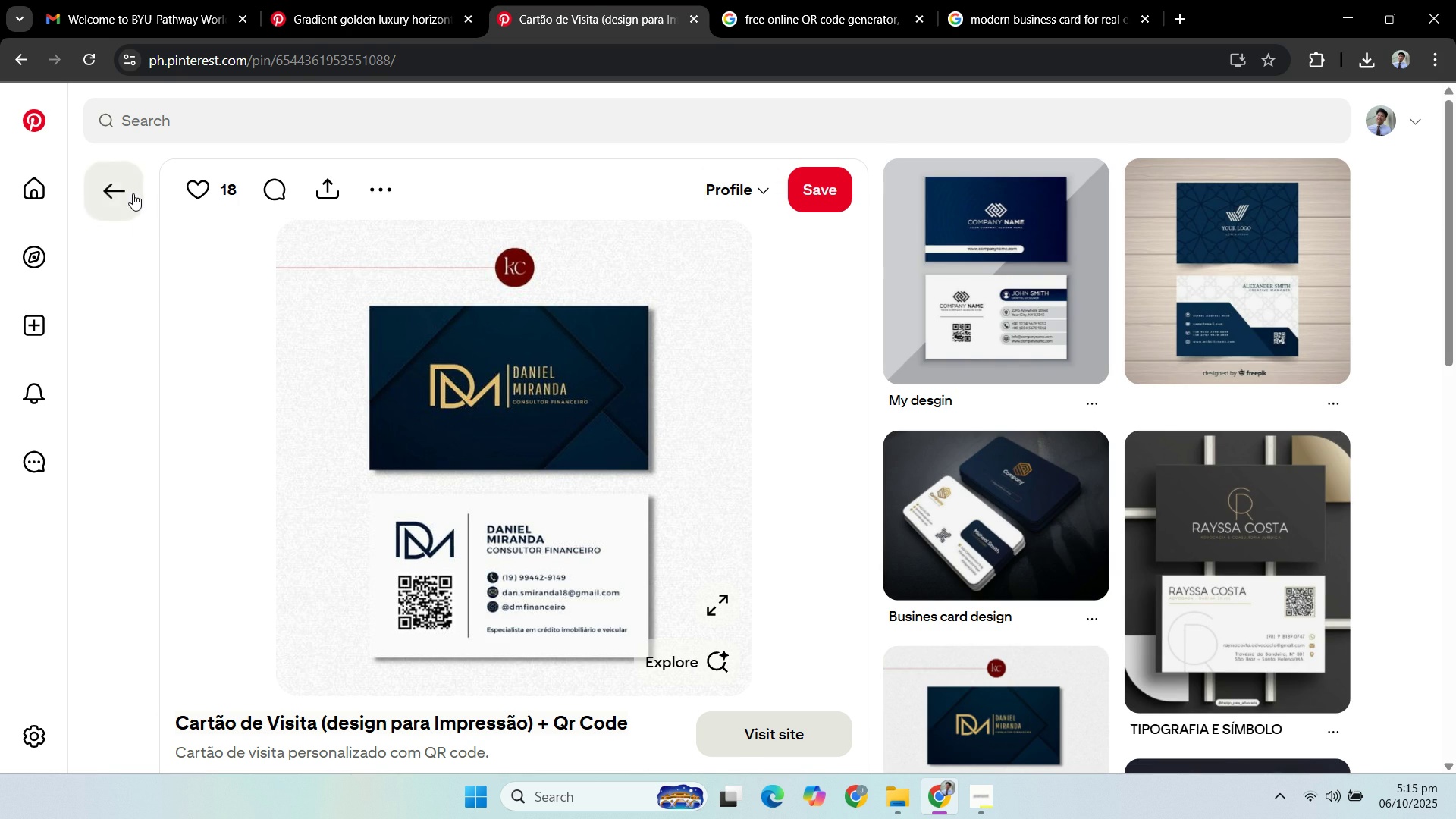 
left_click([133, 193])
 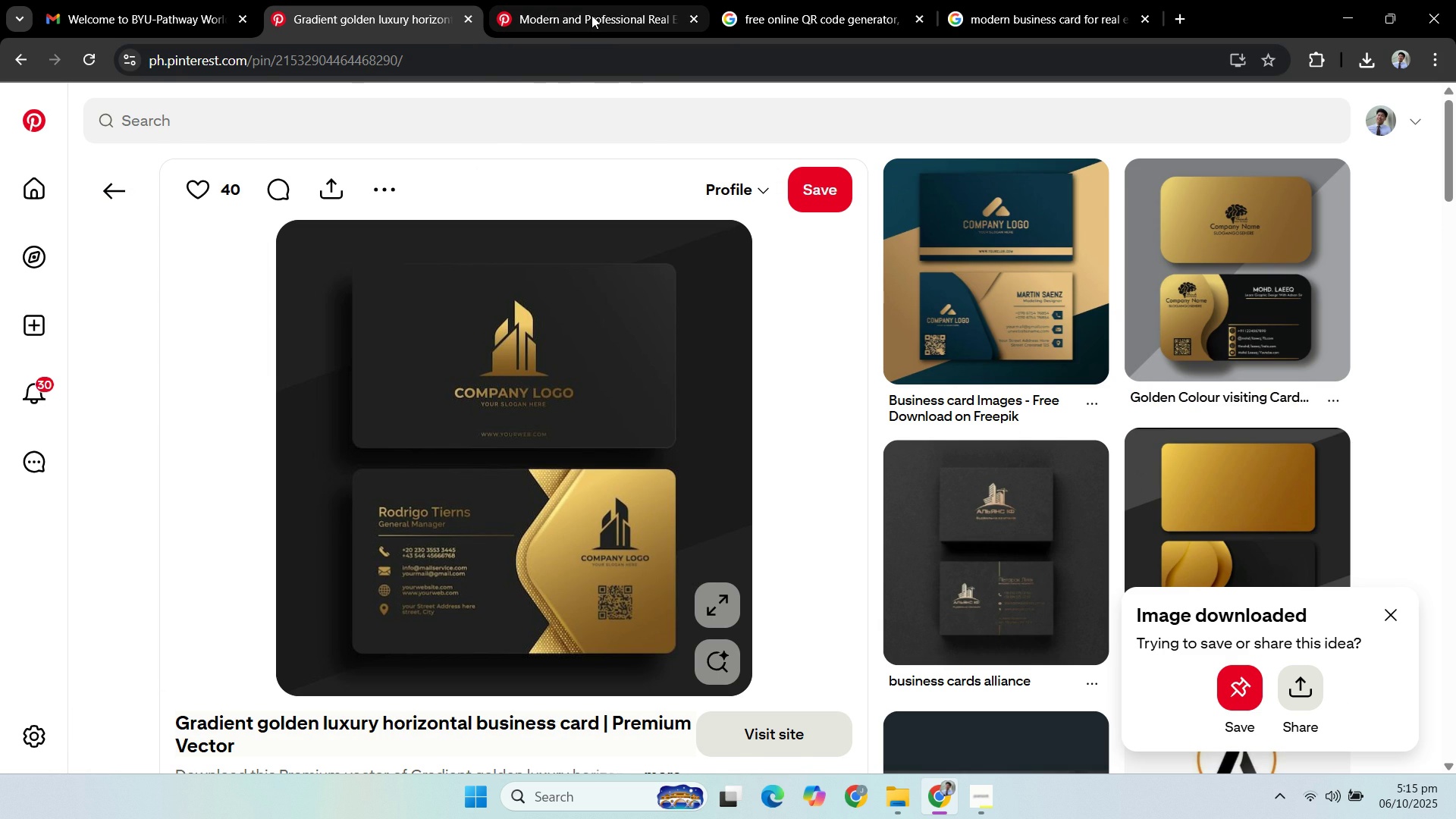 
wait(6.6)
 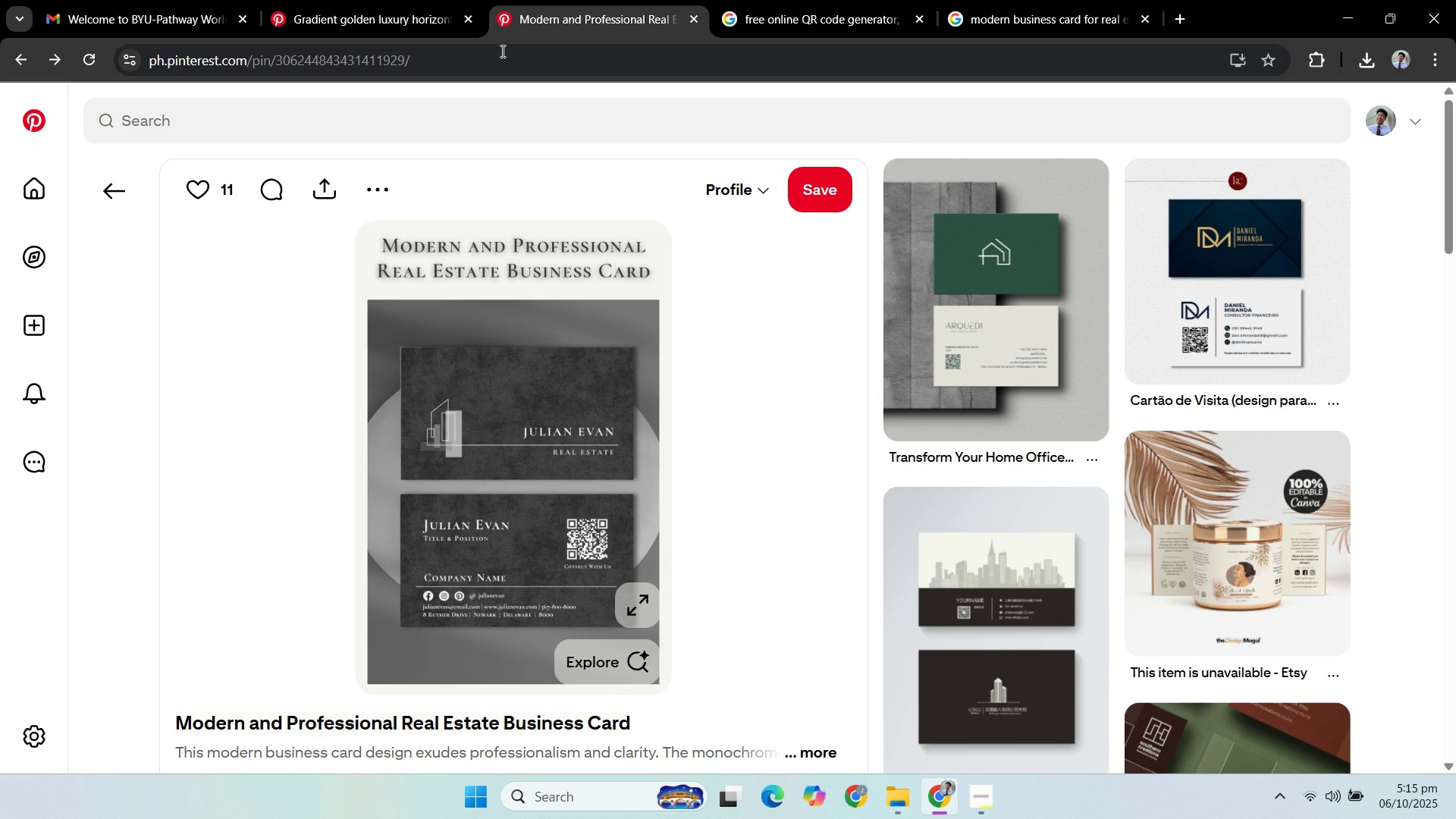 
left_click([592, 15])
 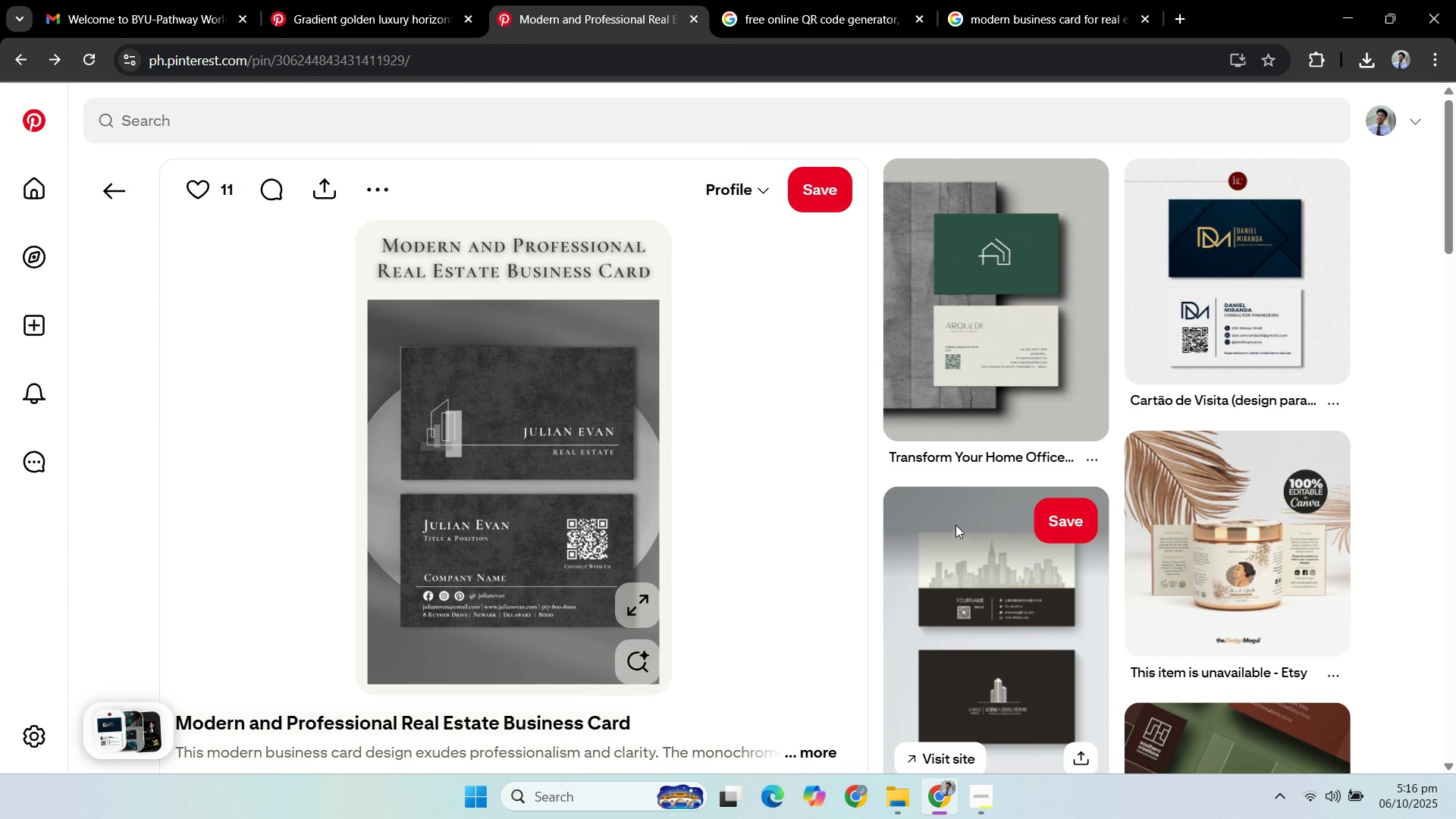 
wait(6.31)
 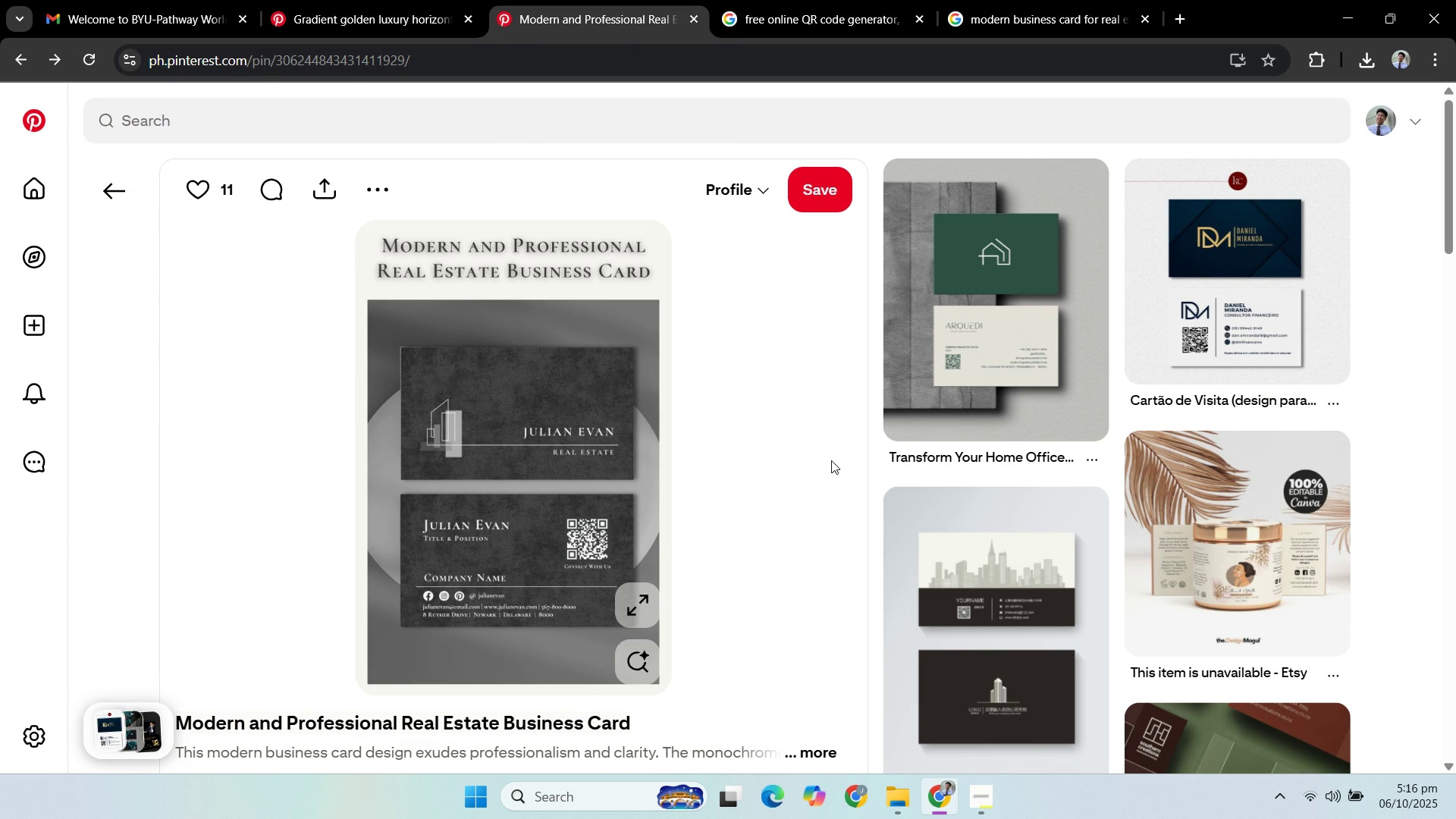 
scroll: coordinate [1096, 477], scroll_direction: down, amount: 4.0
 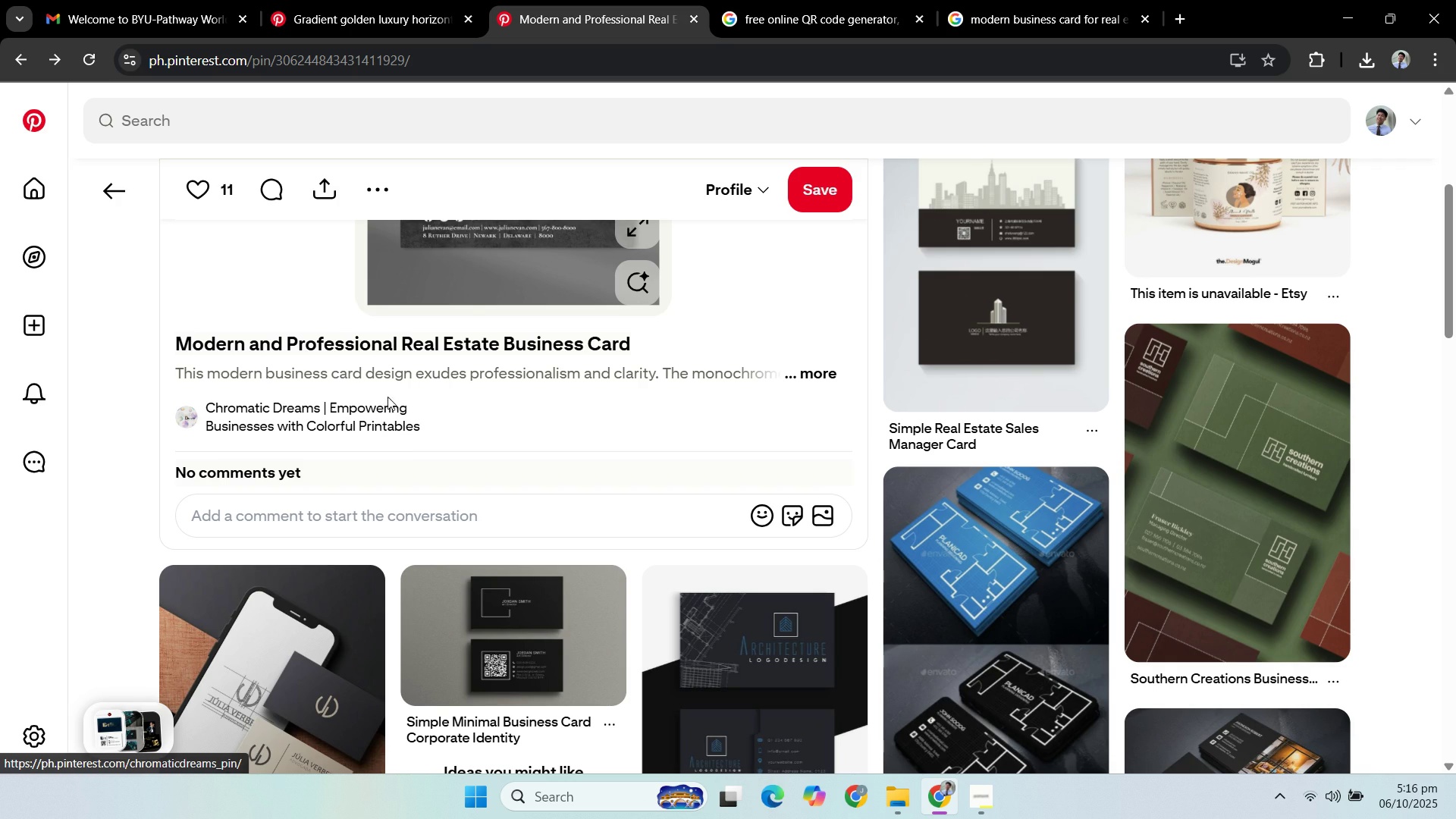 
scroll: coordinate [733, 425], scroll_direction: up, amount: 4.0
 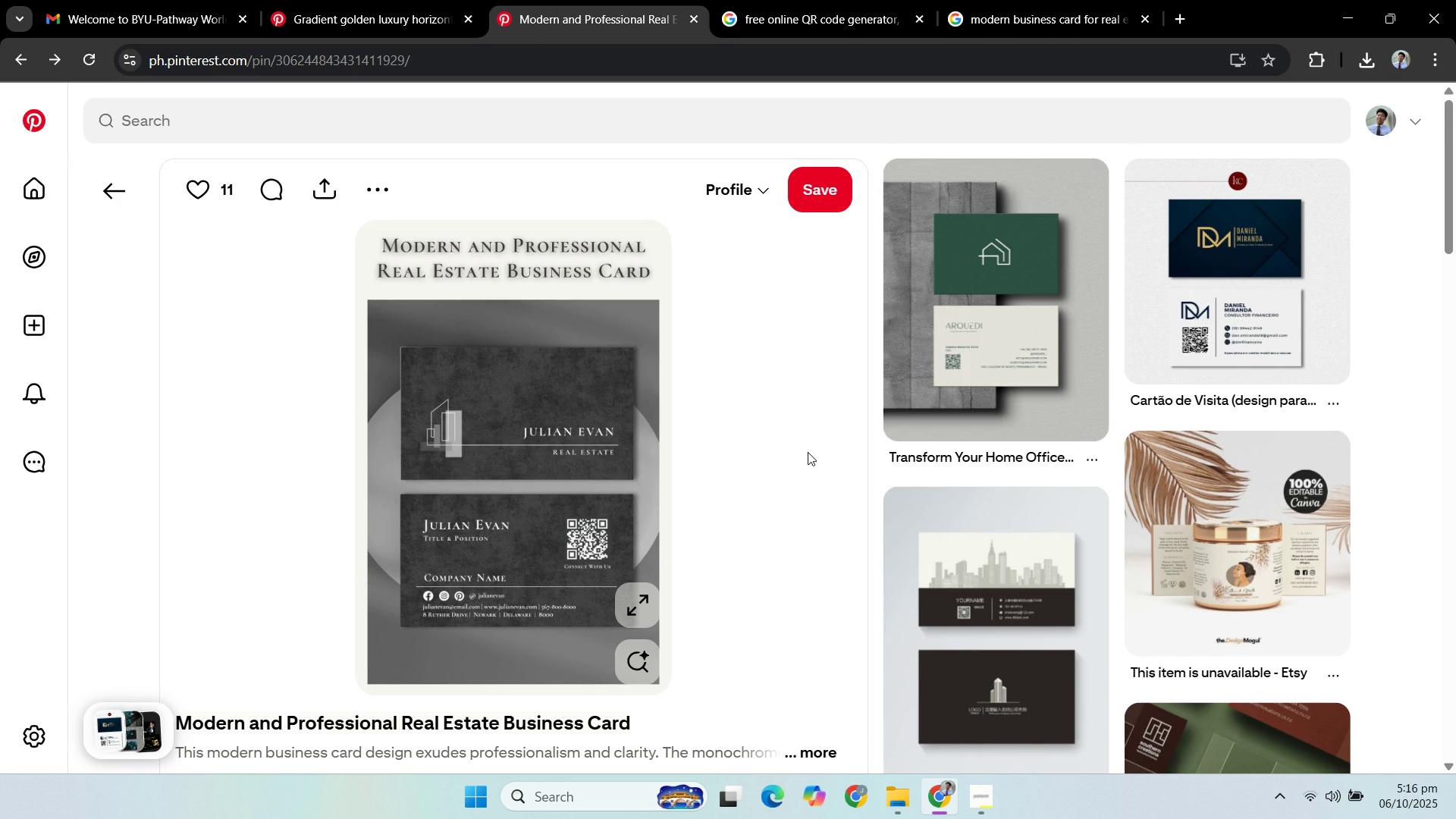 
scroll: coordinate [1134, 482], scroll_direction: down, amount: 5.0
 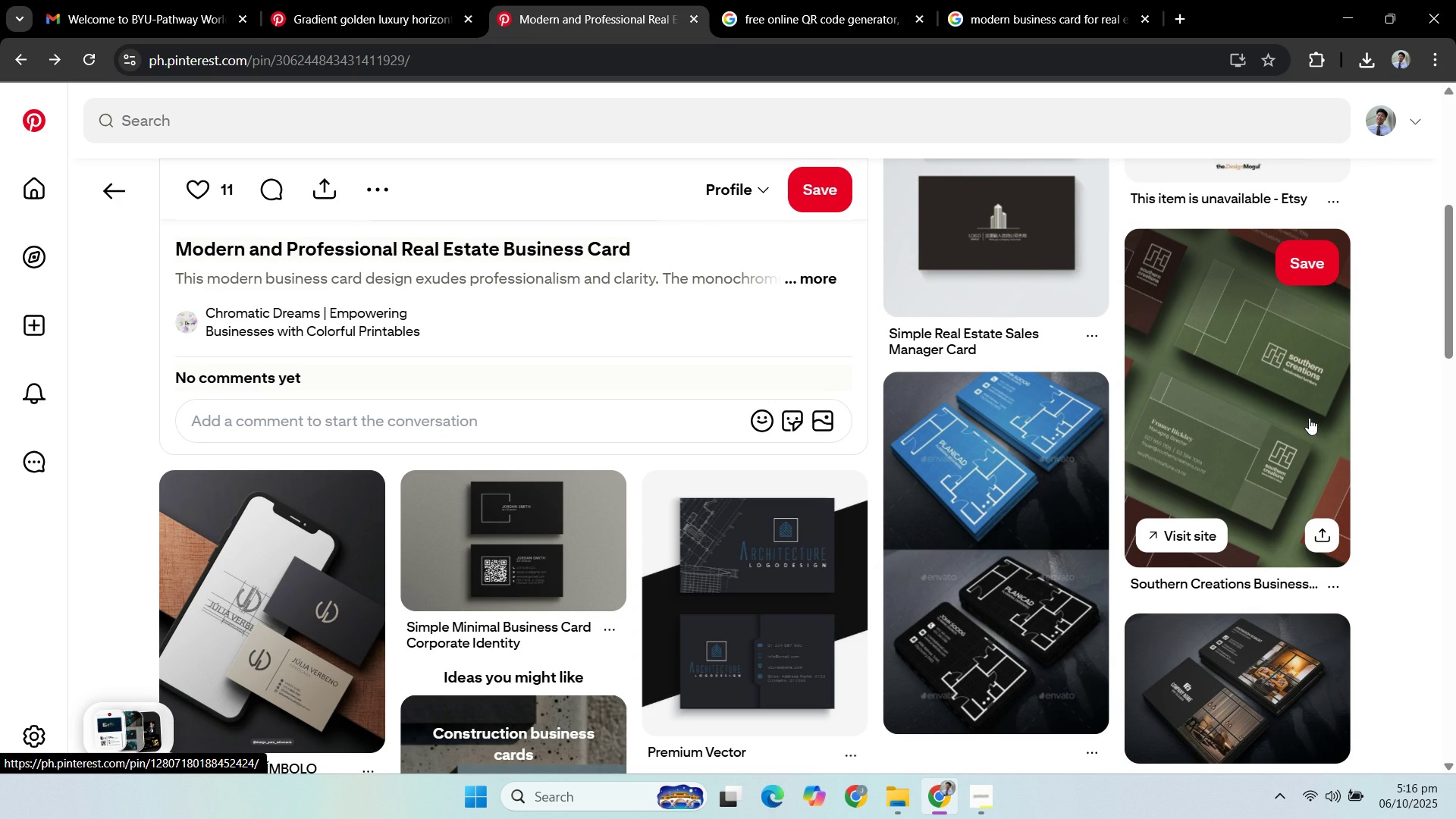 
wait(5.96)
 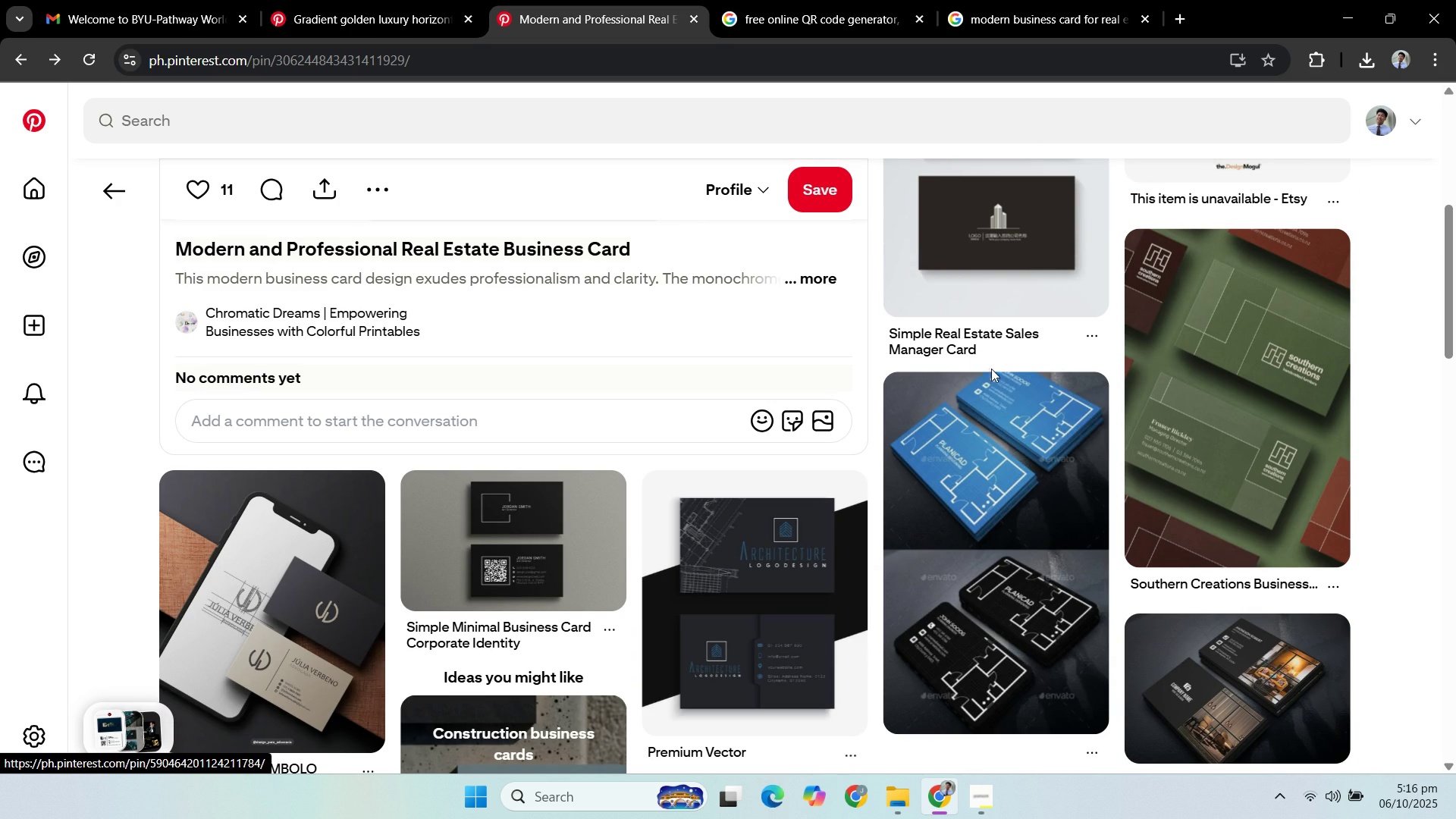 
scroll: coordinate [1360, 442], scroll_direction: down, amount: 8.0
 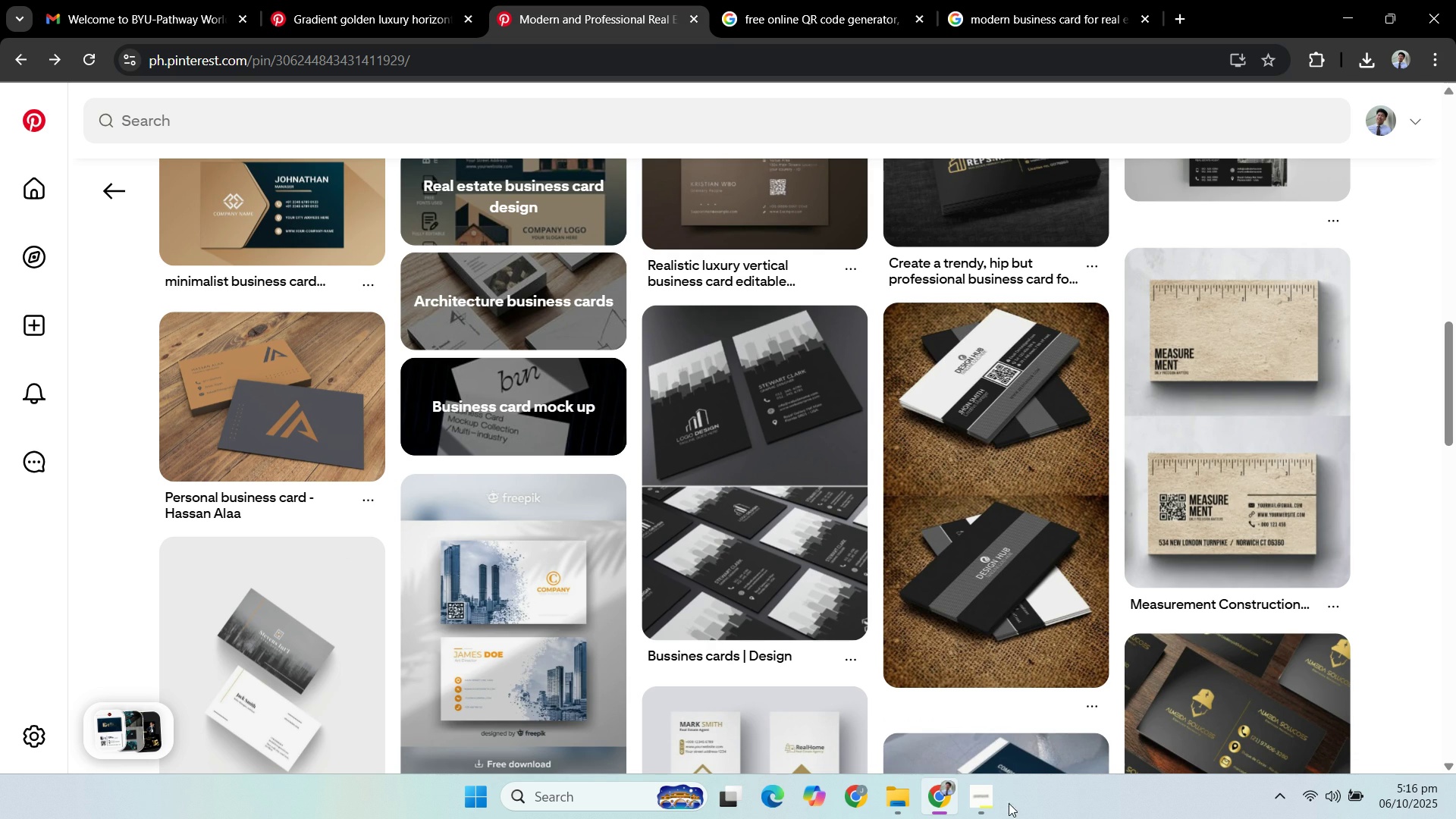 
left_click([998, 802])